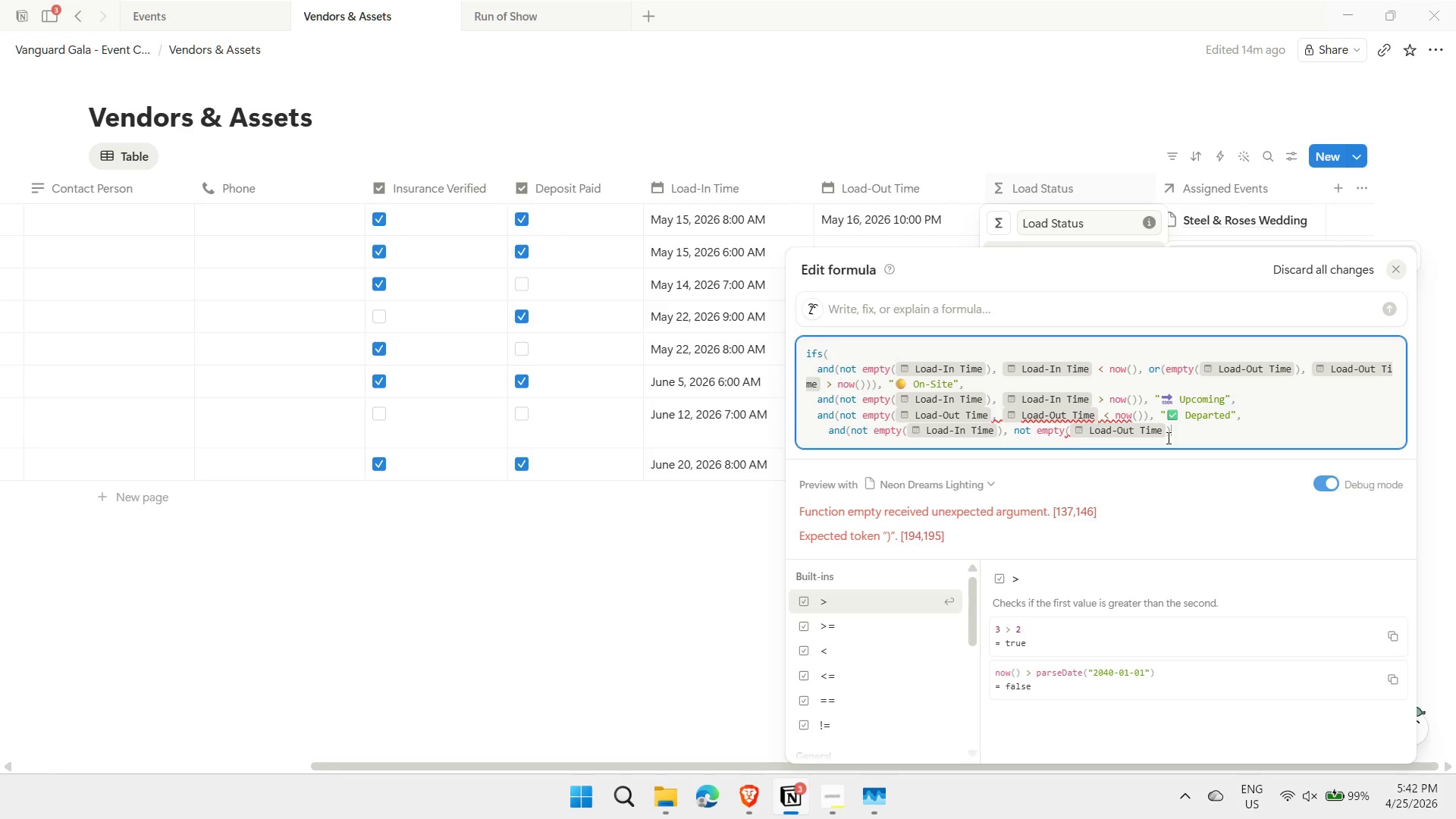 
key(Shift+ShiftRight)
 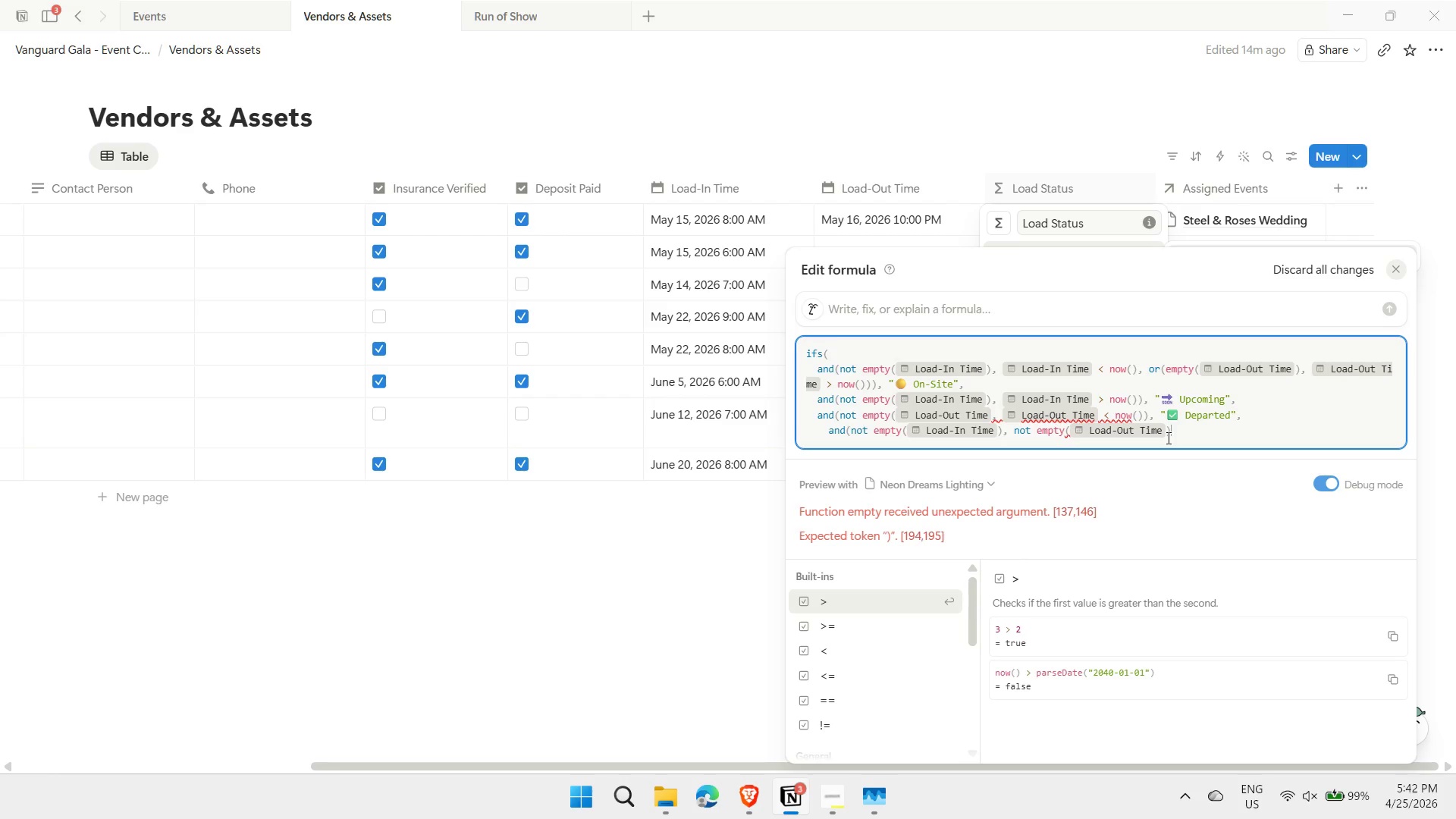 
key(Shift+0)
 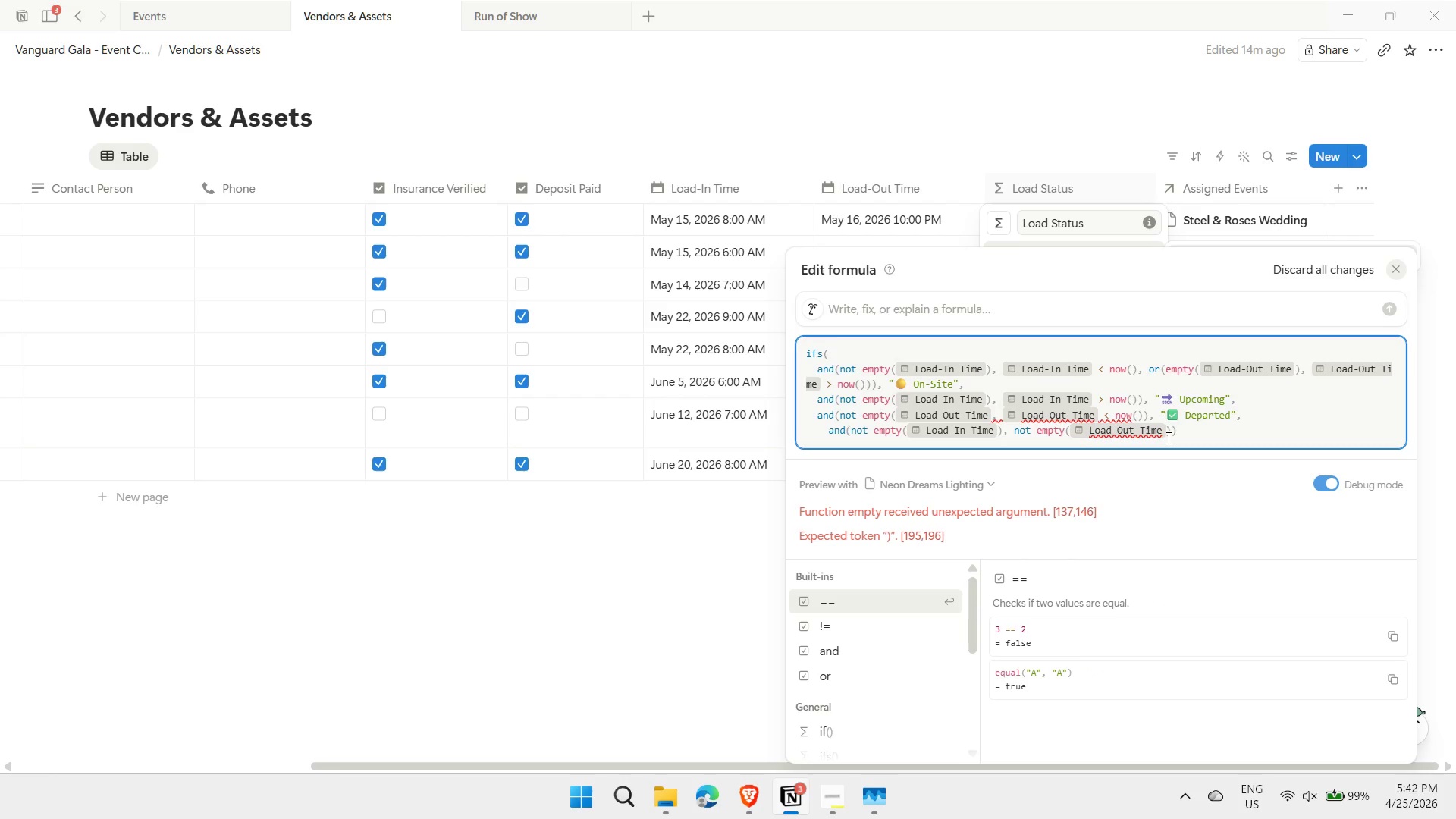 
key(Comma)
 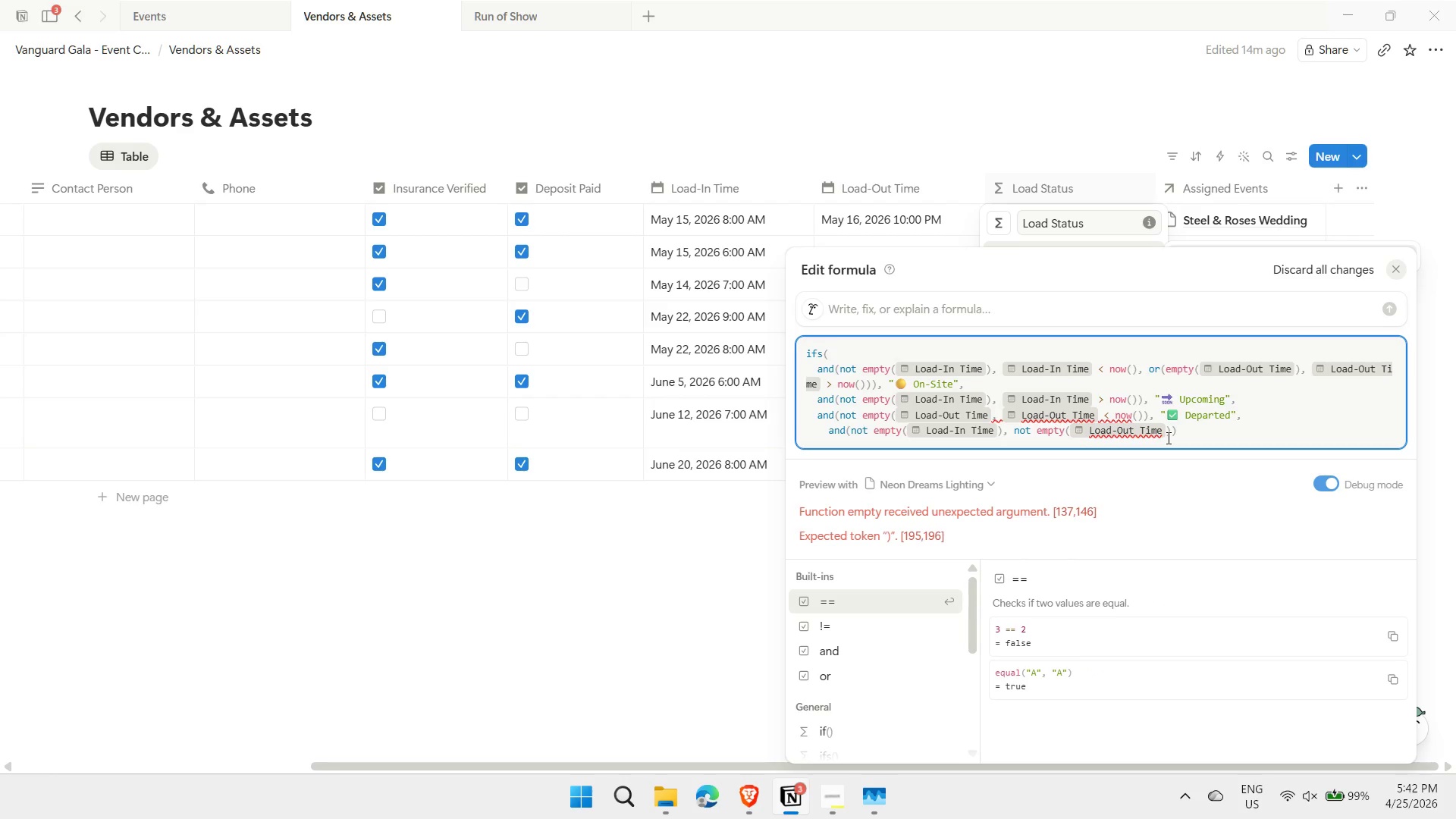 
key(Space)
 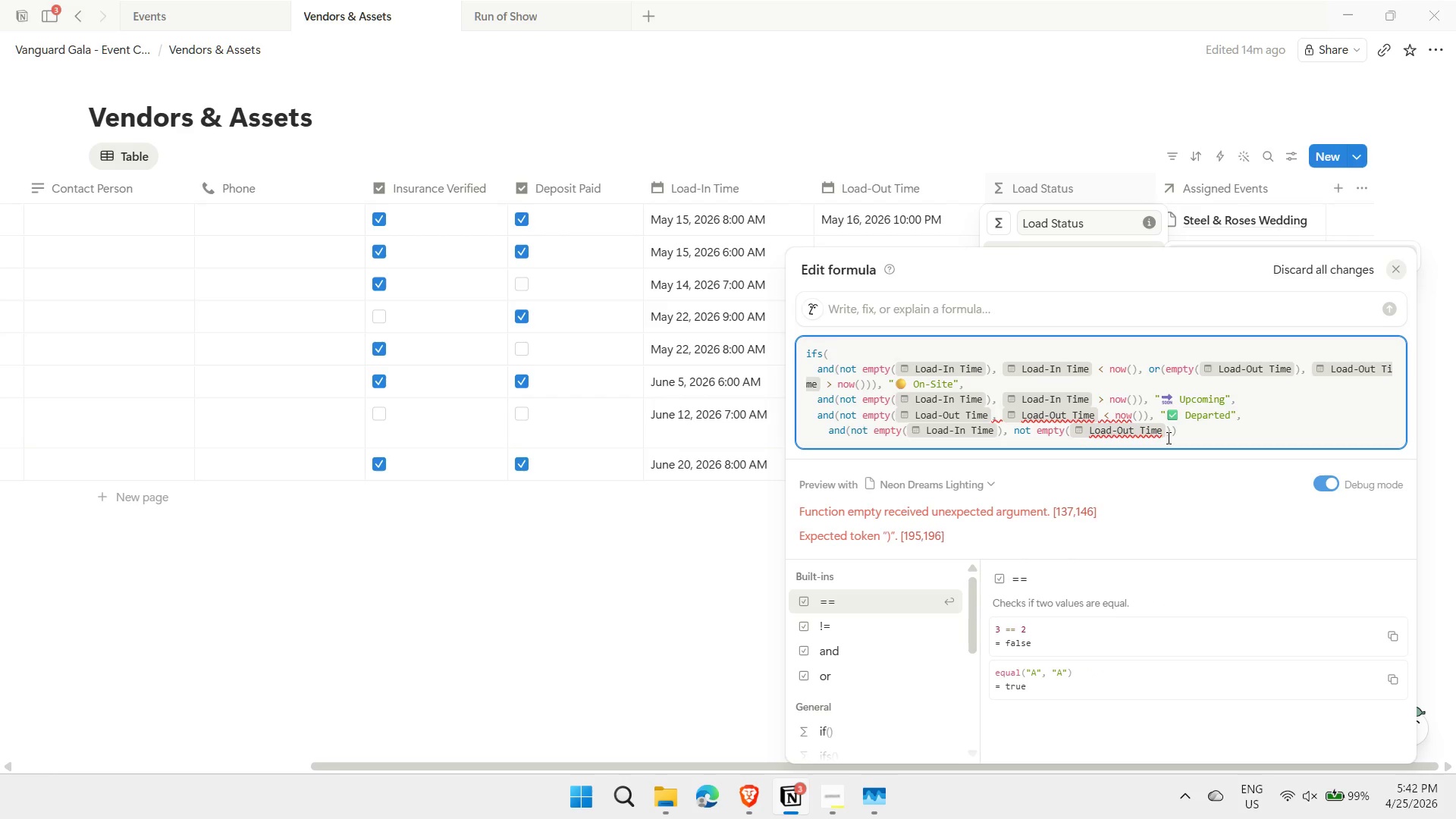 
key(Shift+ShiftRight)
 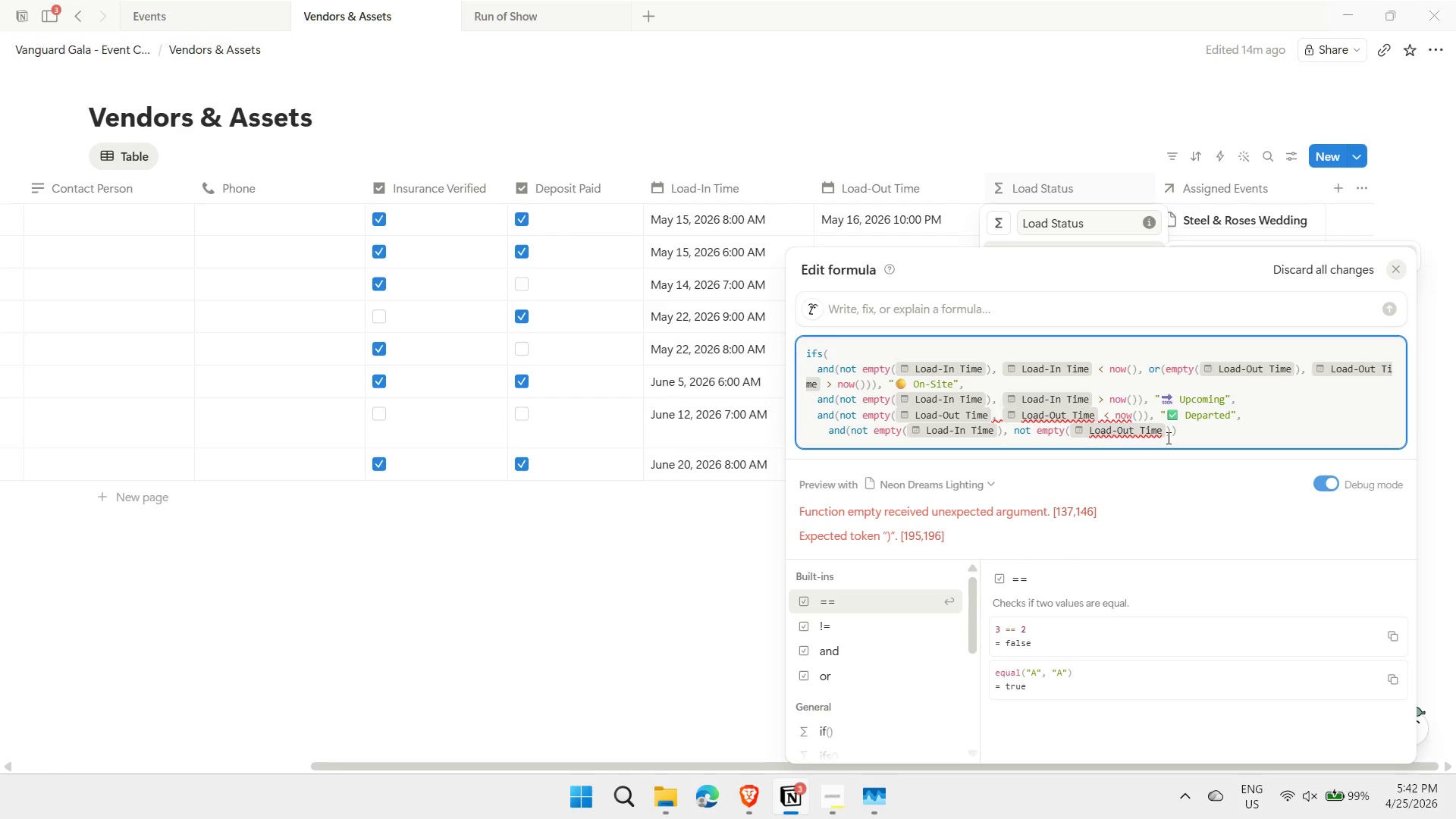 
key(Shift+Quote)
 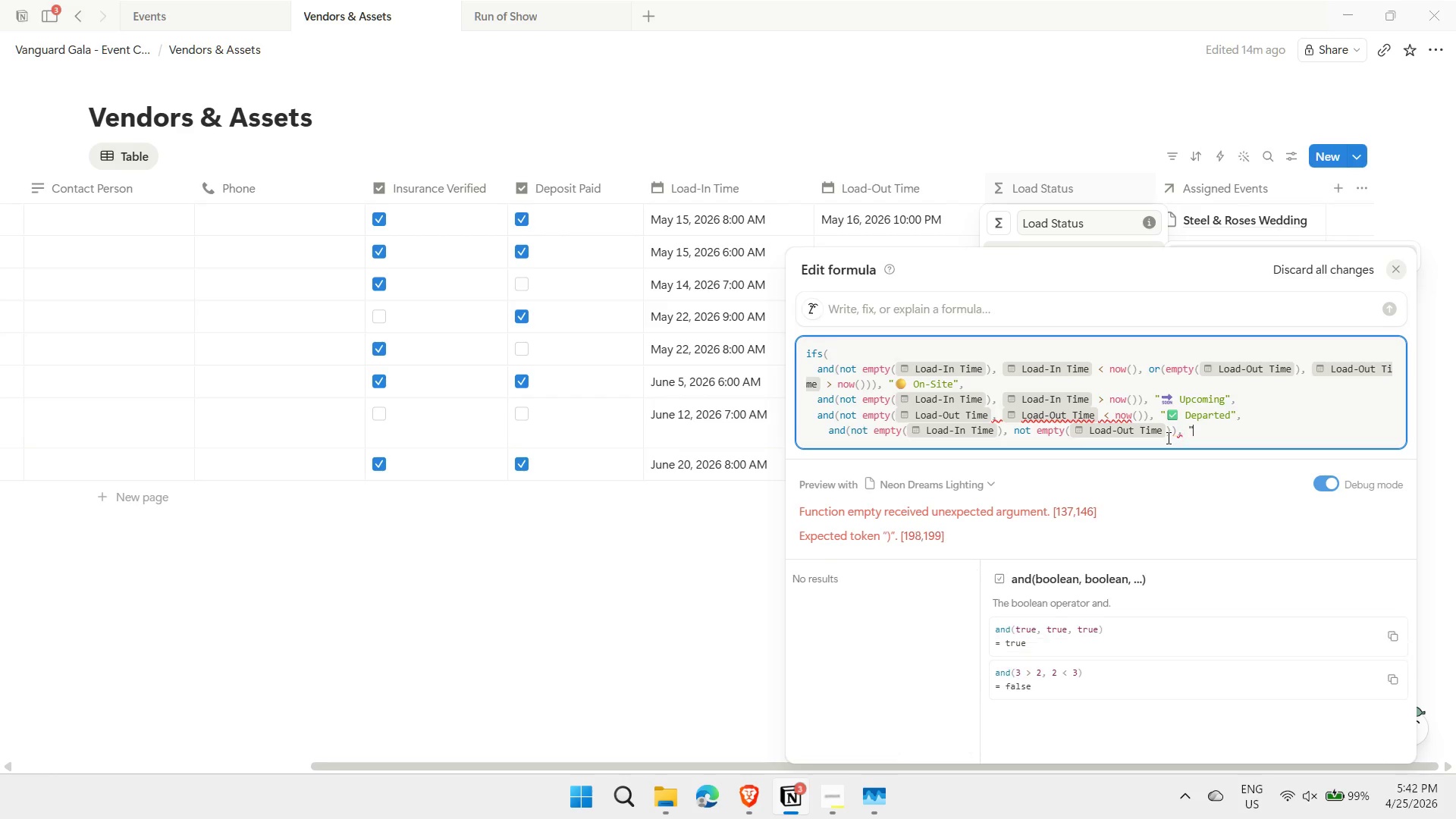 
key(Meta+MetaLeft)
 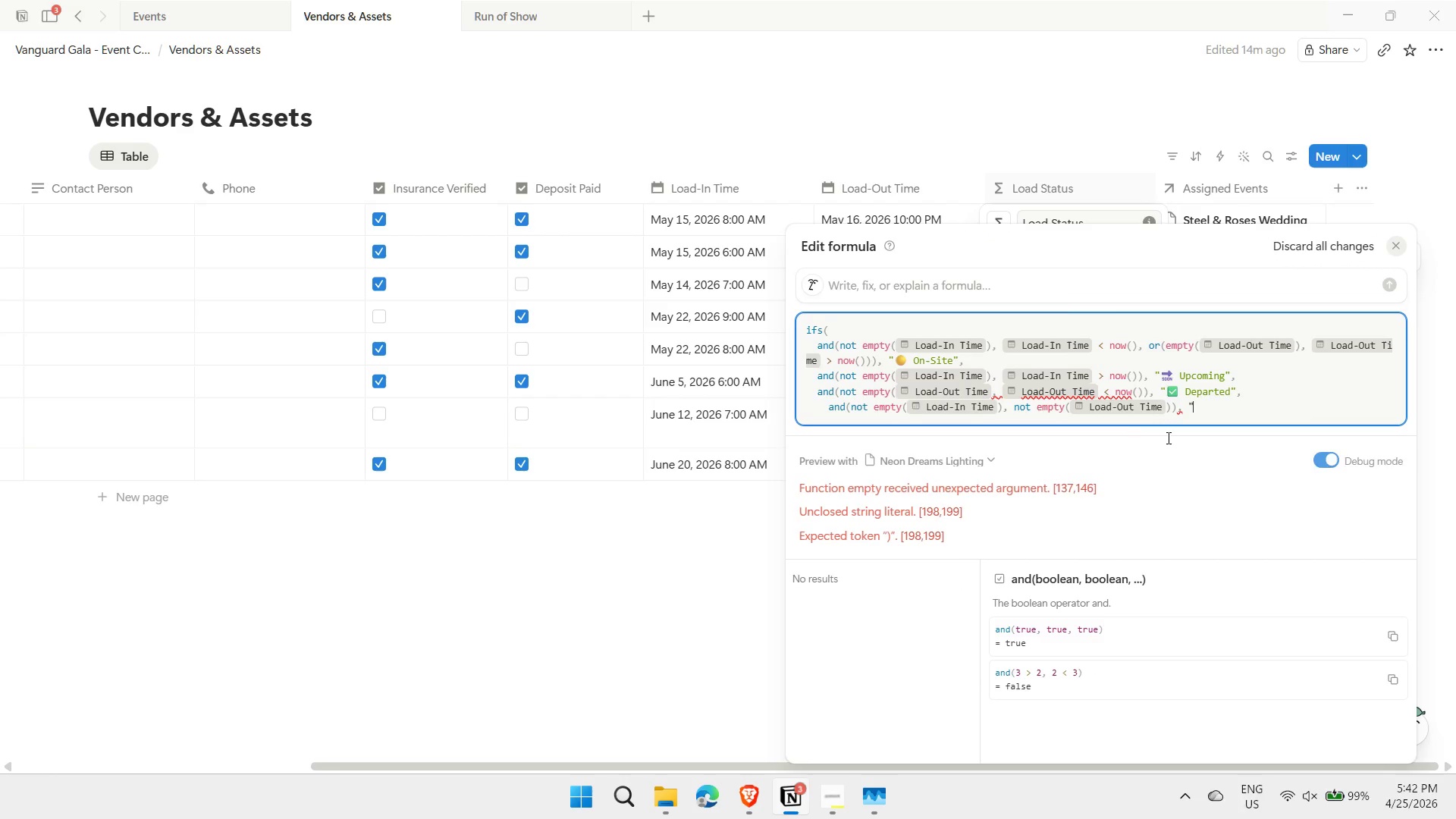 
key(Meta+Period)
 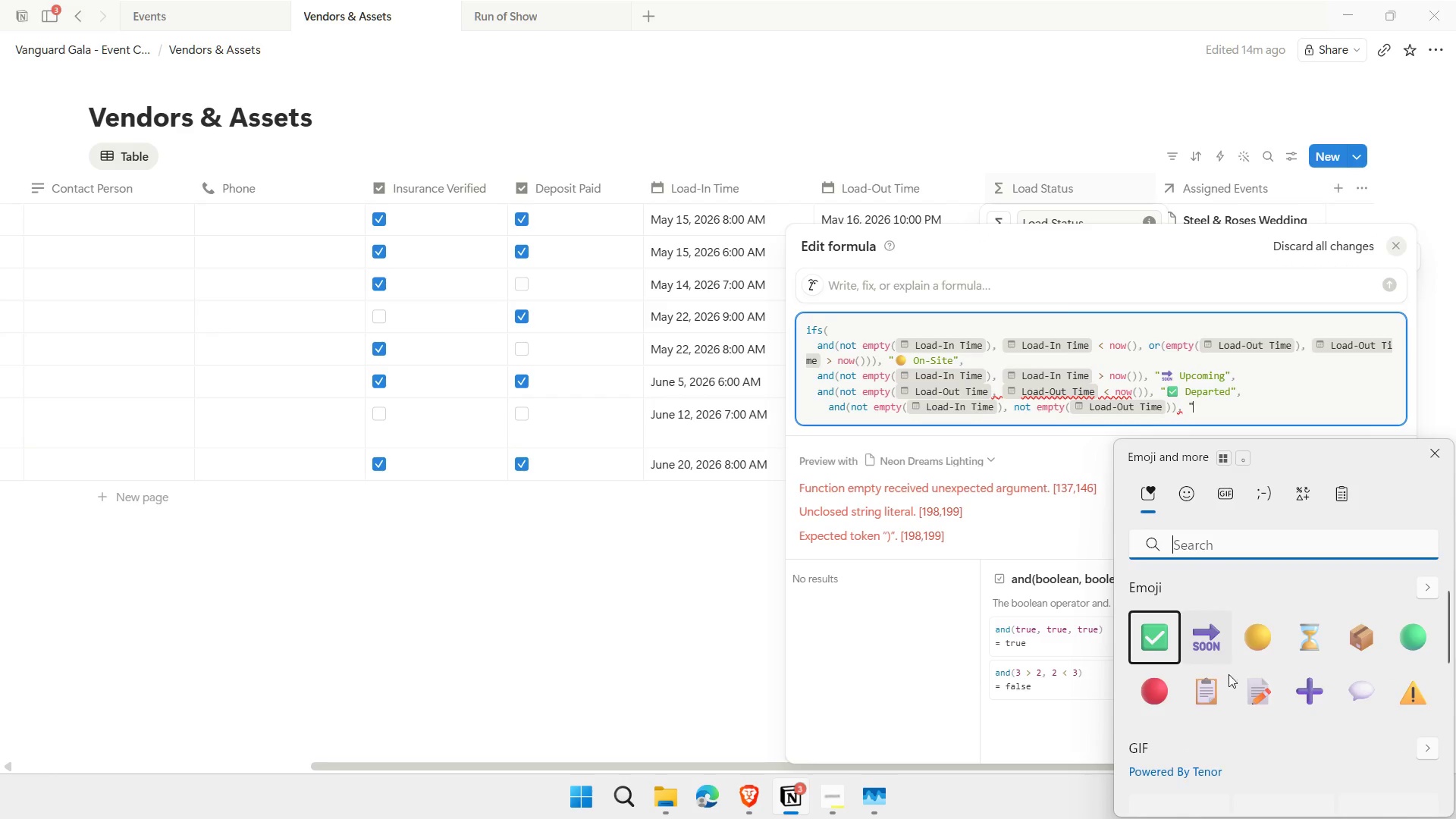 
left_click([1351, 638])
 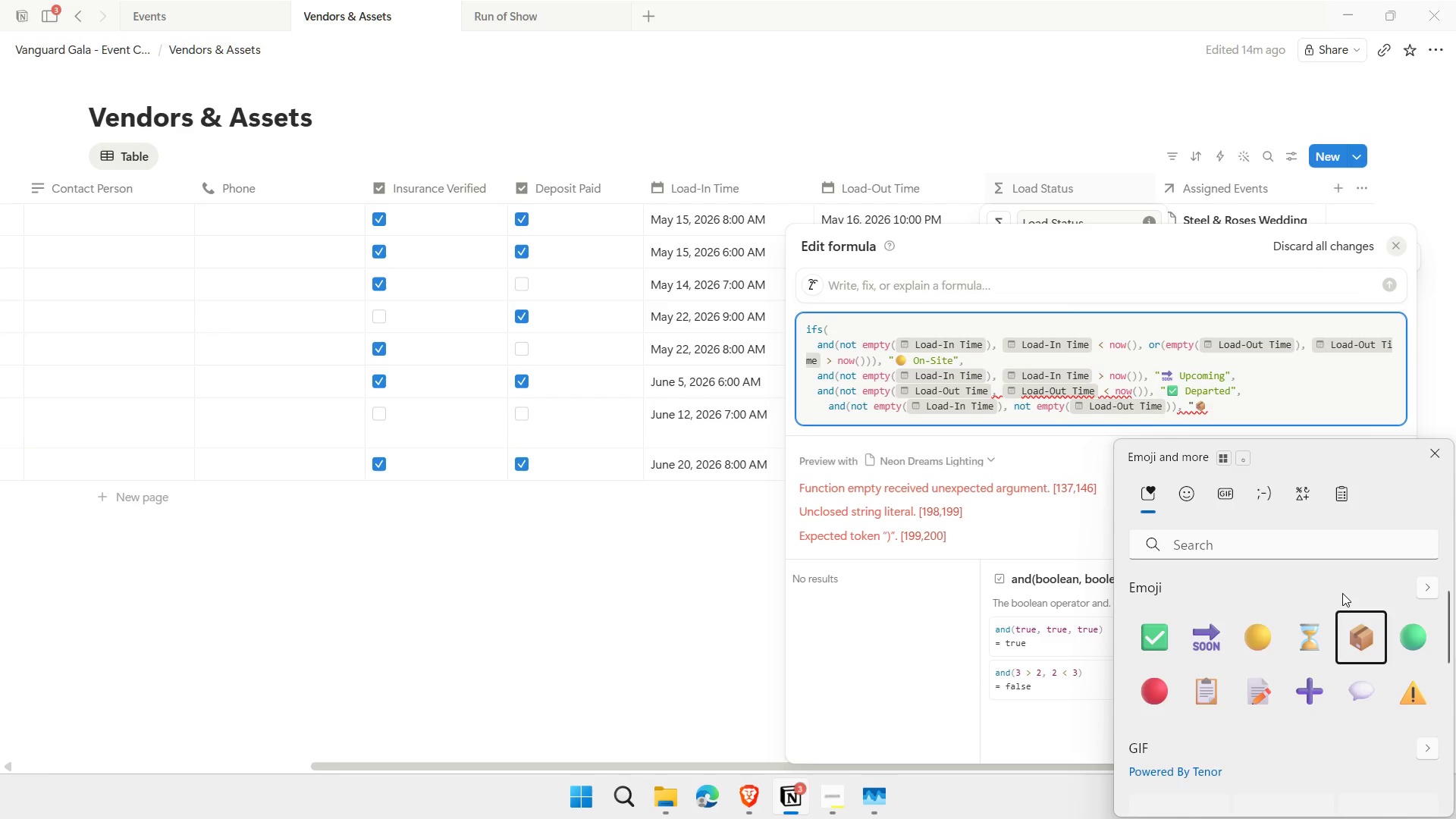 
type( Completed)
key(Backspace)
type(",)
 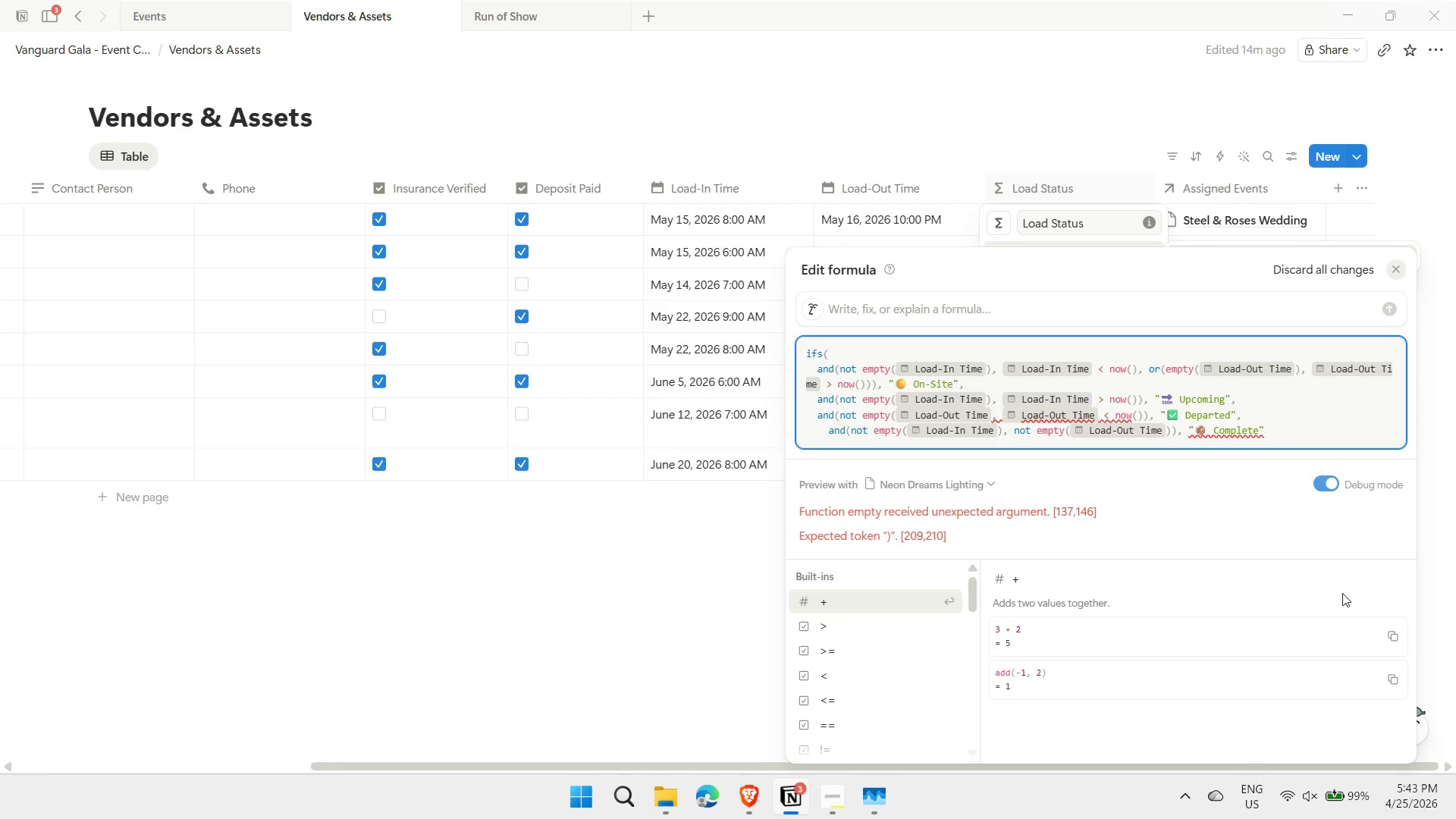 
key(Shift+Enter)
 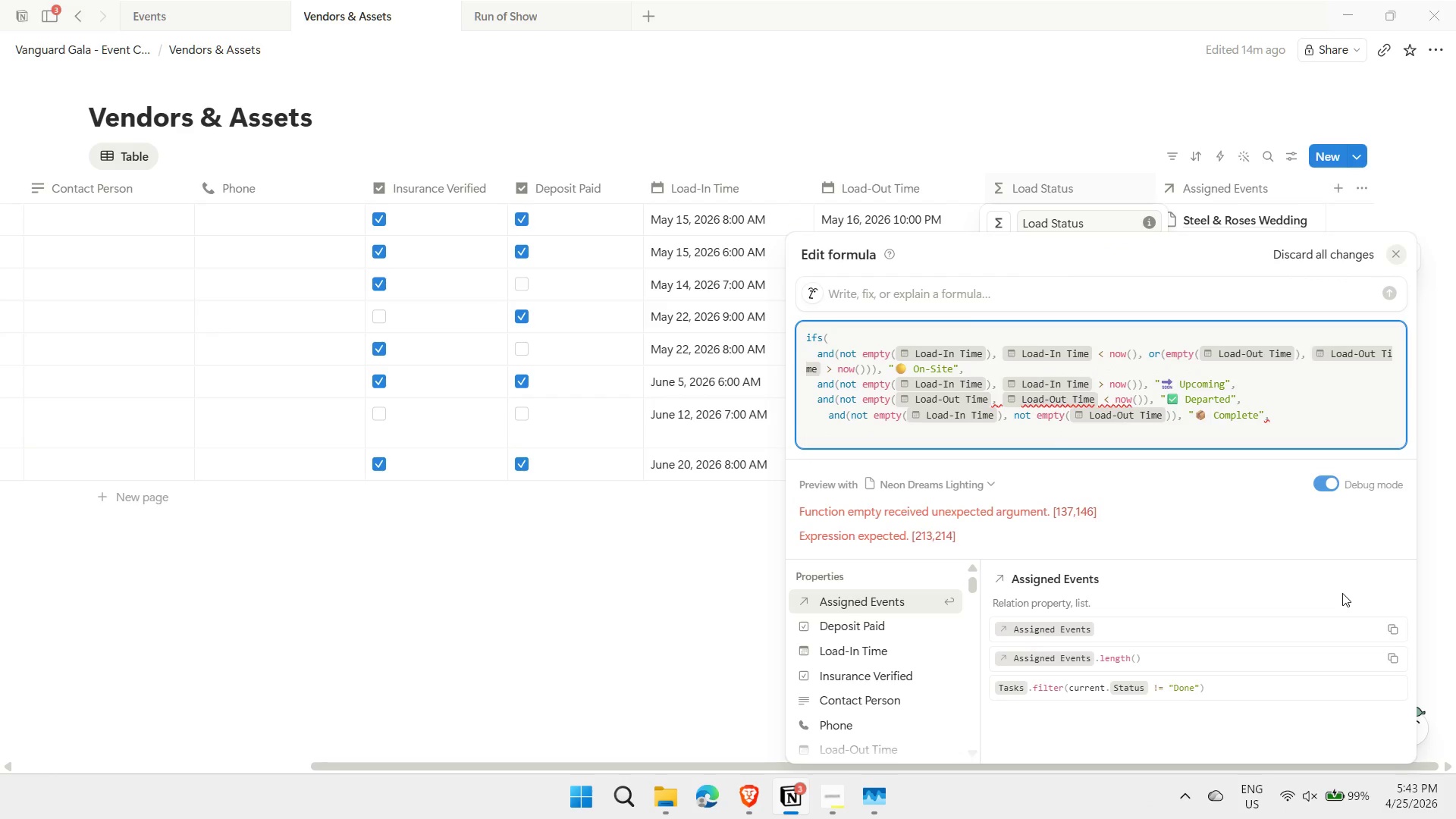 
type(true)
 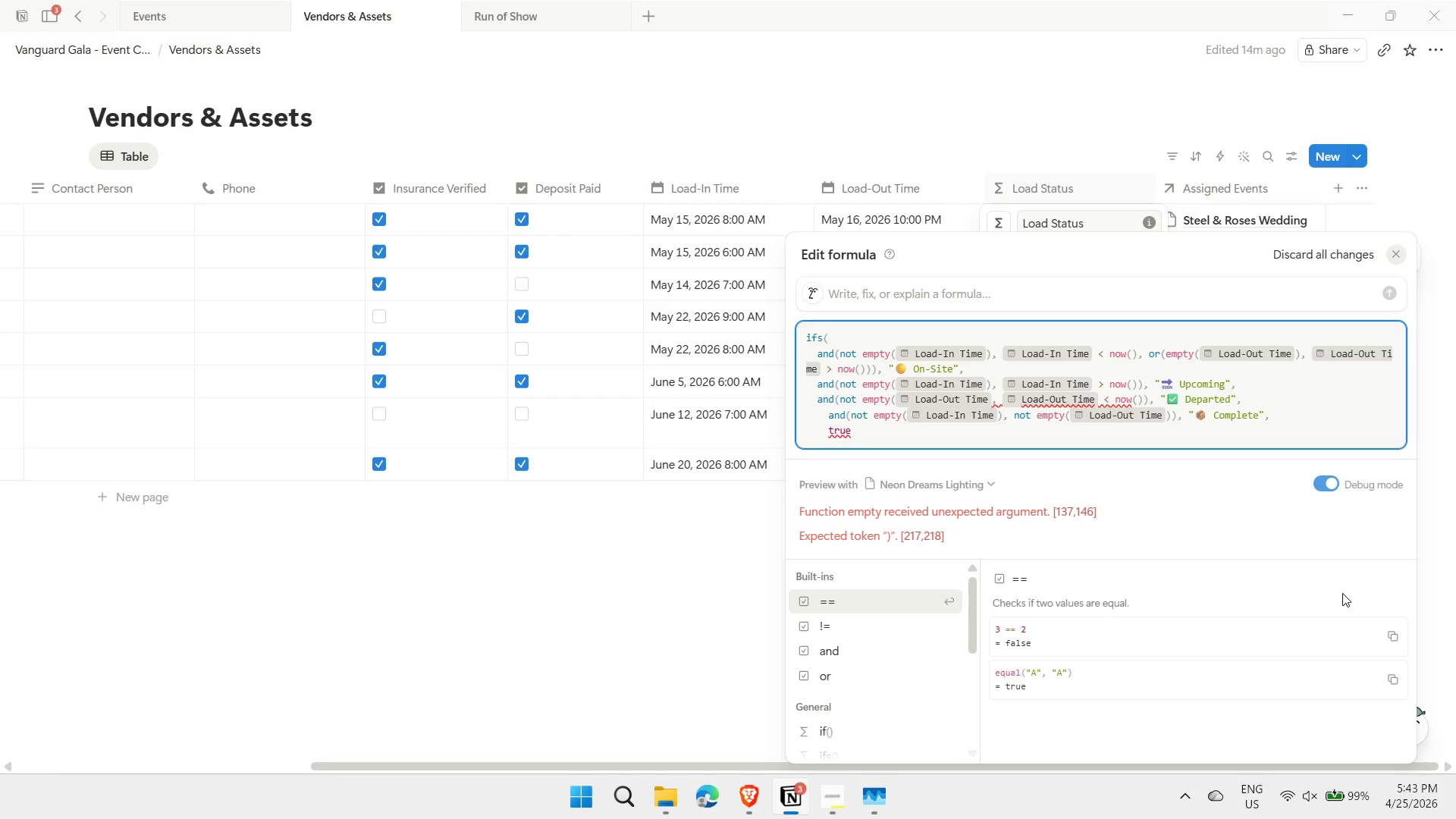 
key(Comma)
 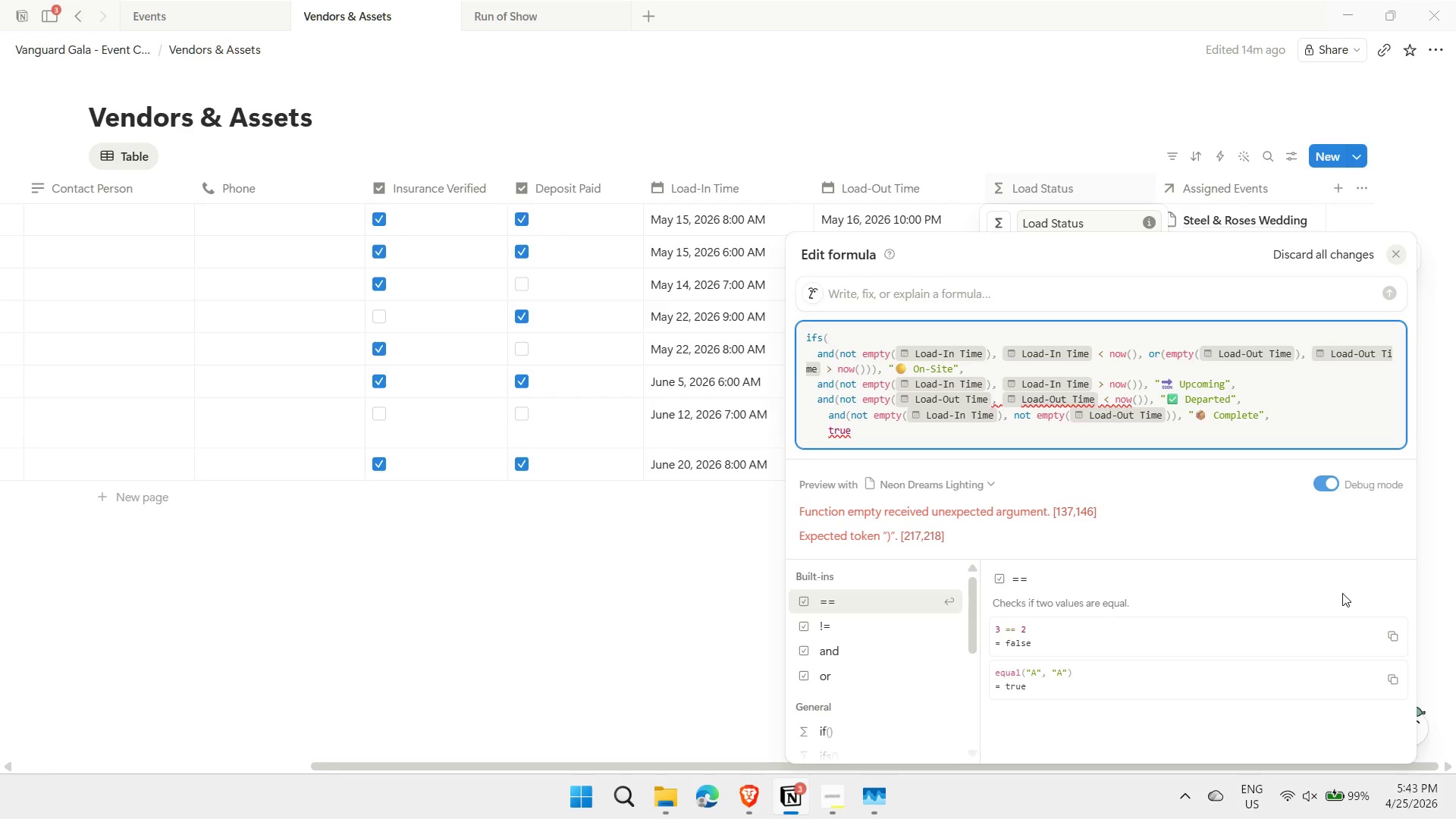 
key(Space)
 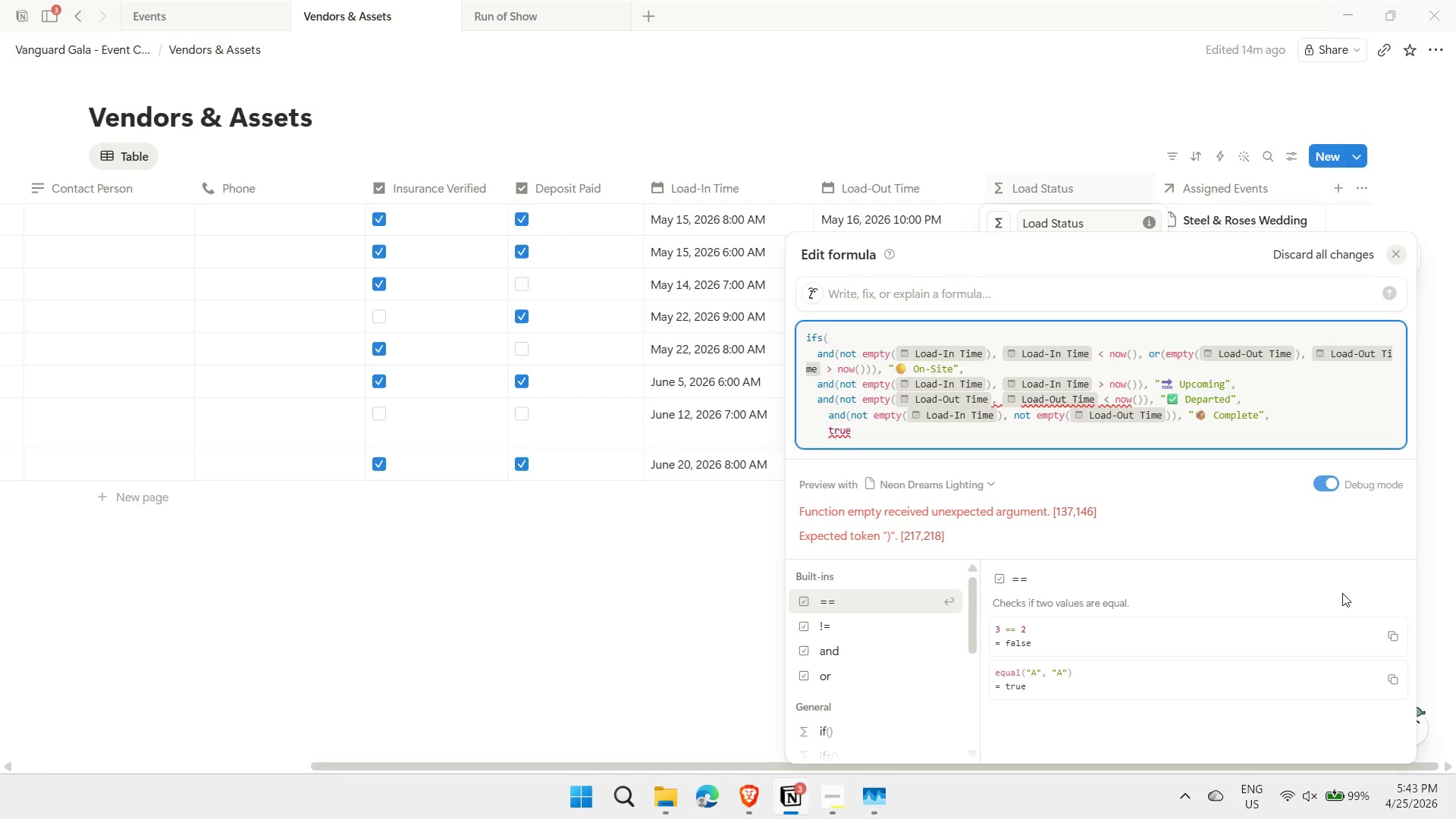 
key(Shift+ShiftRight)
 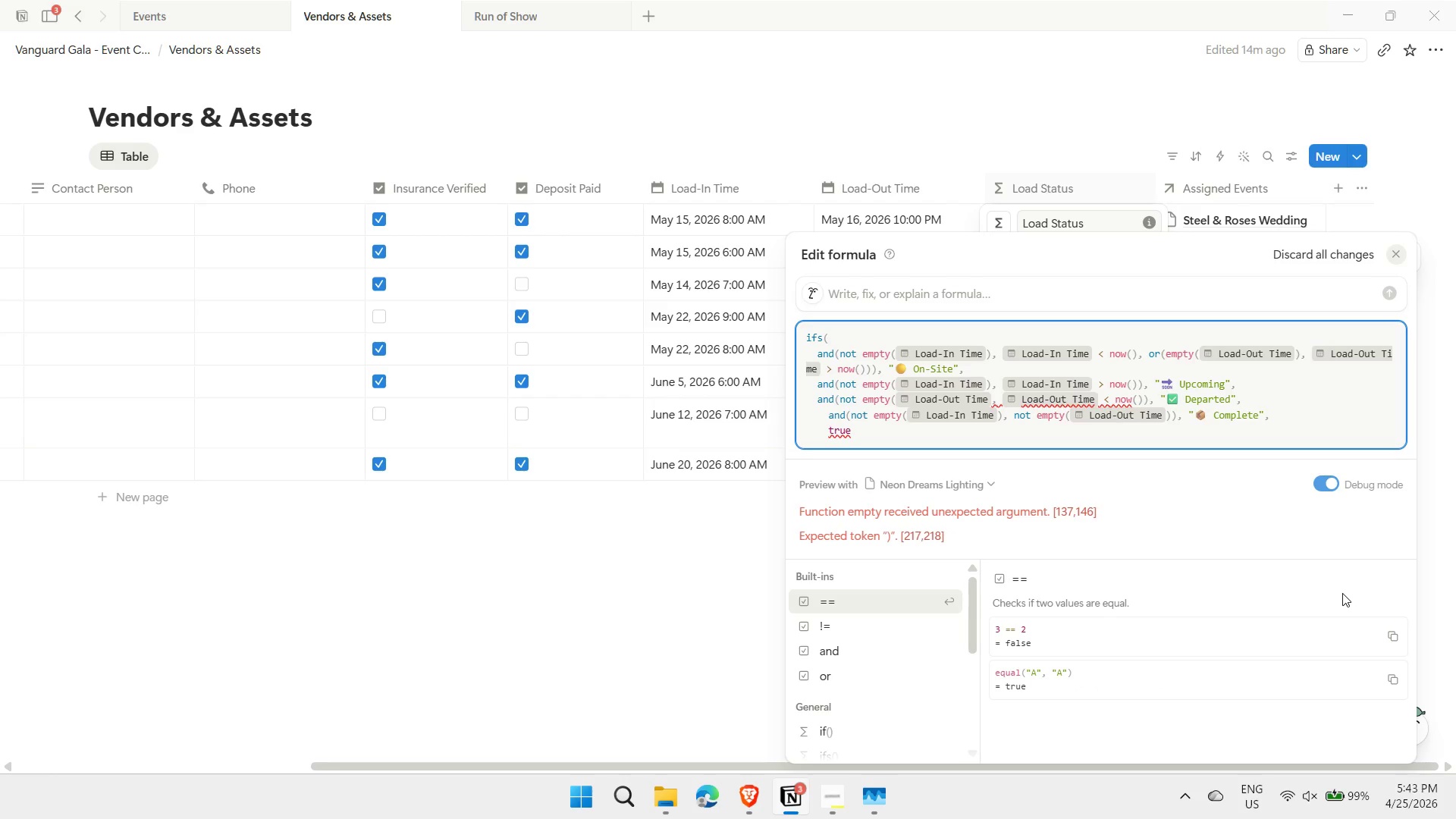 
key(Shift+Quote)
 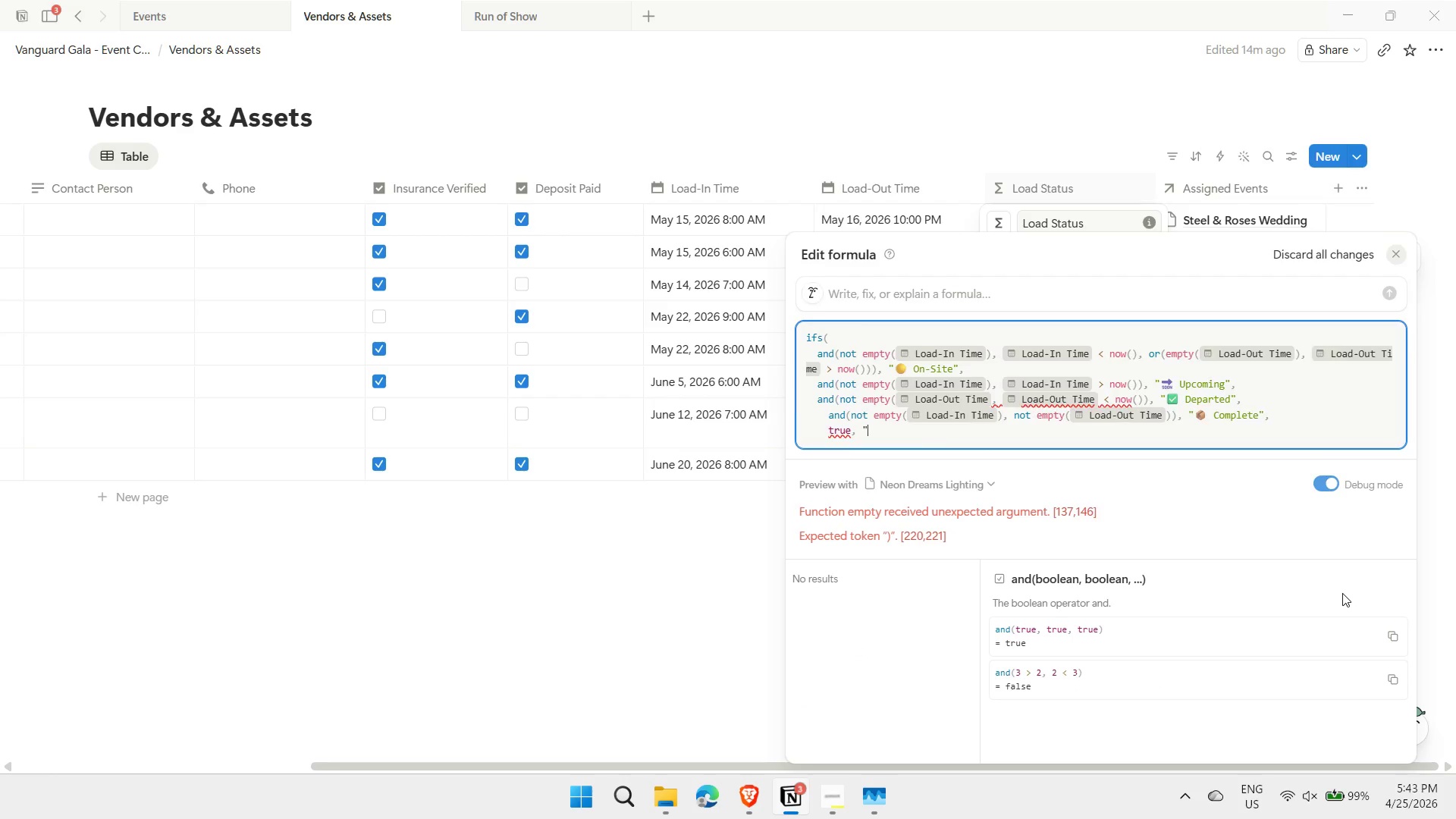 
key(Meta+MetaLeft)
 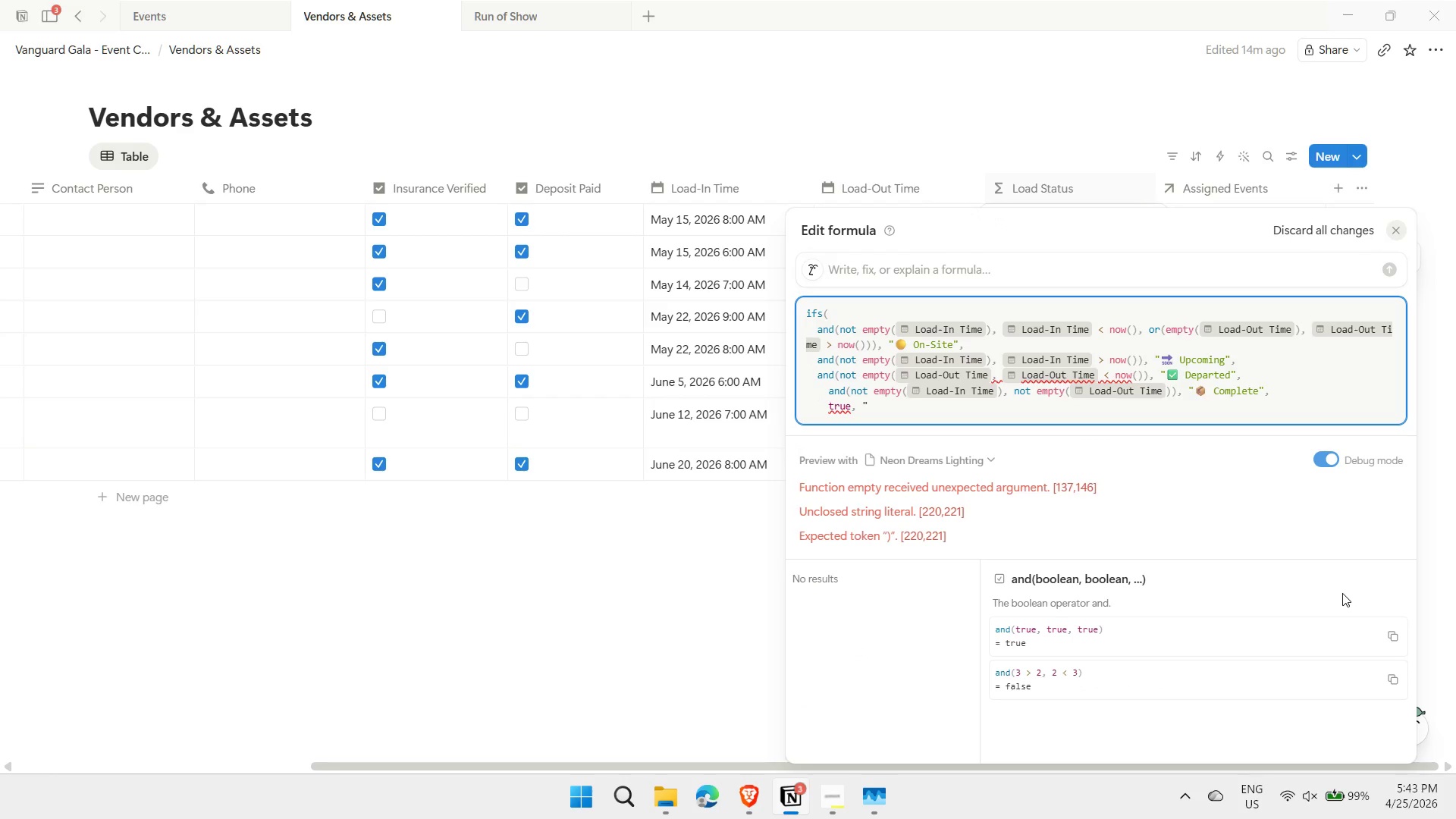 
key(Meta+Period)
 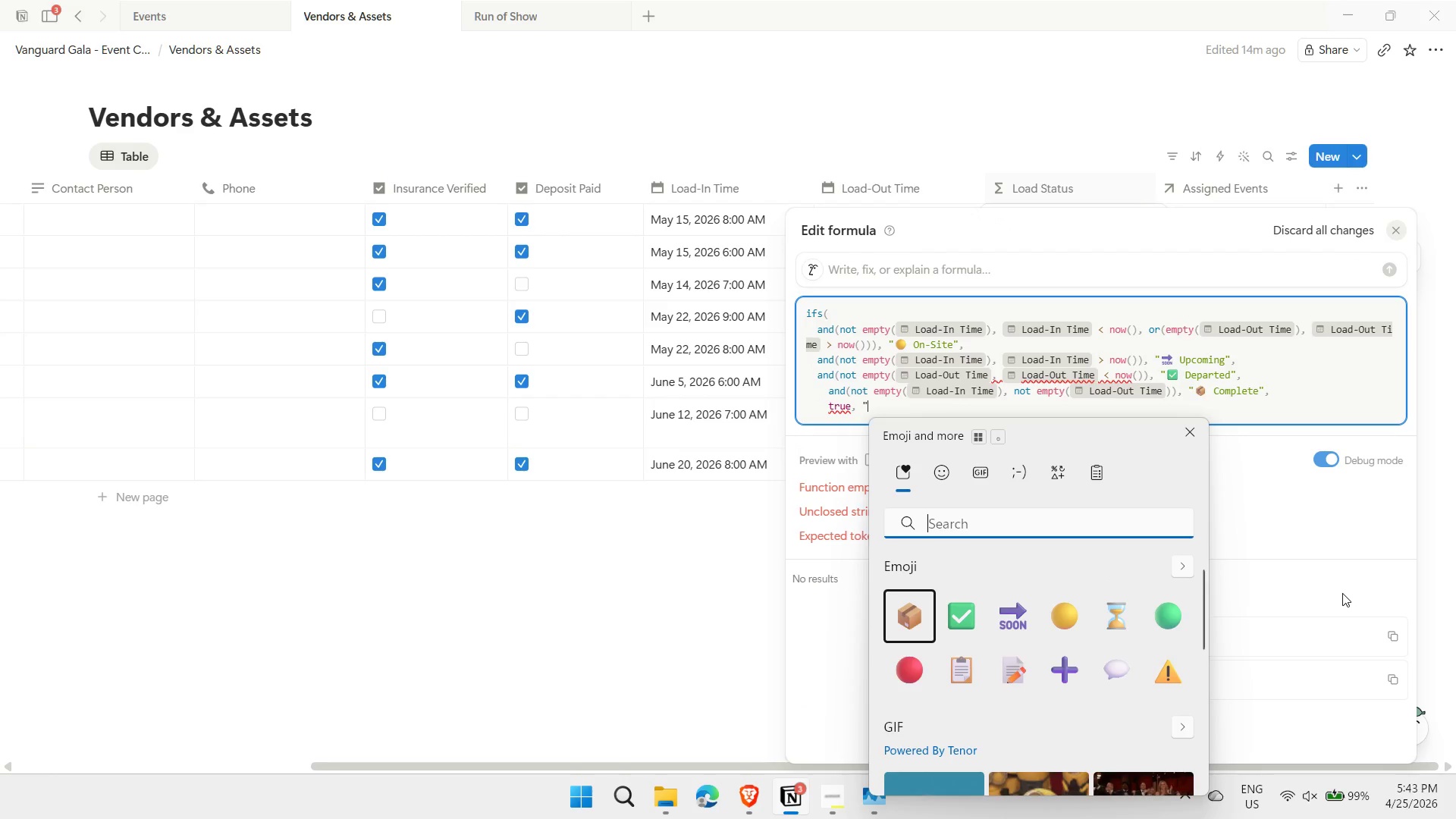 
key(ArrowDown)
 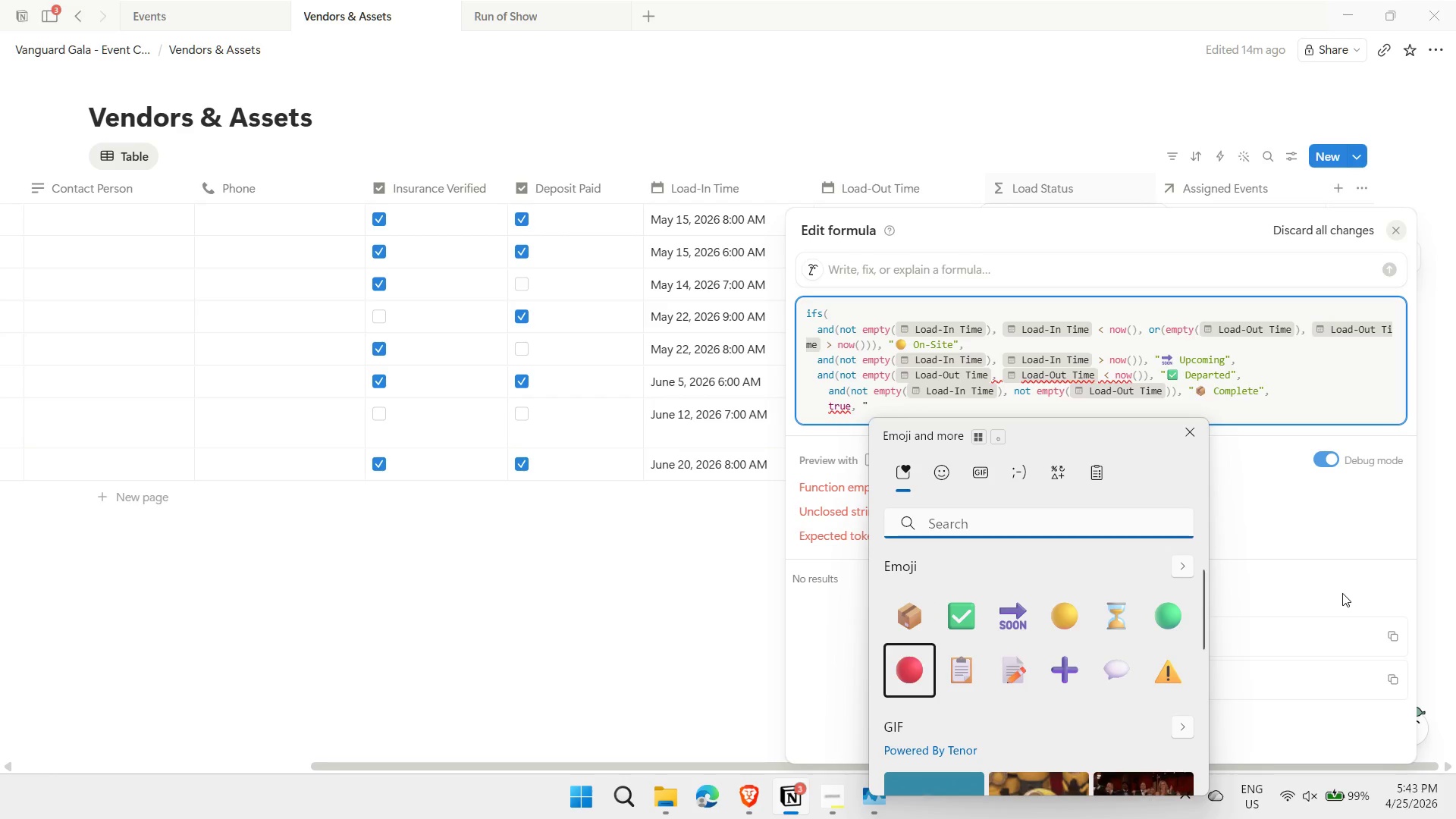 
key(ArrowUp)
 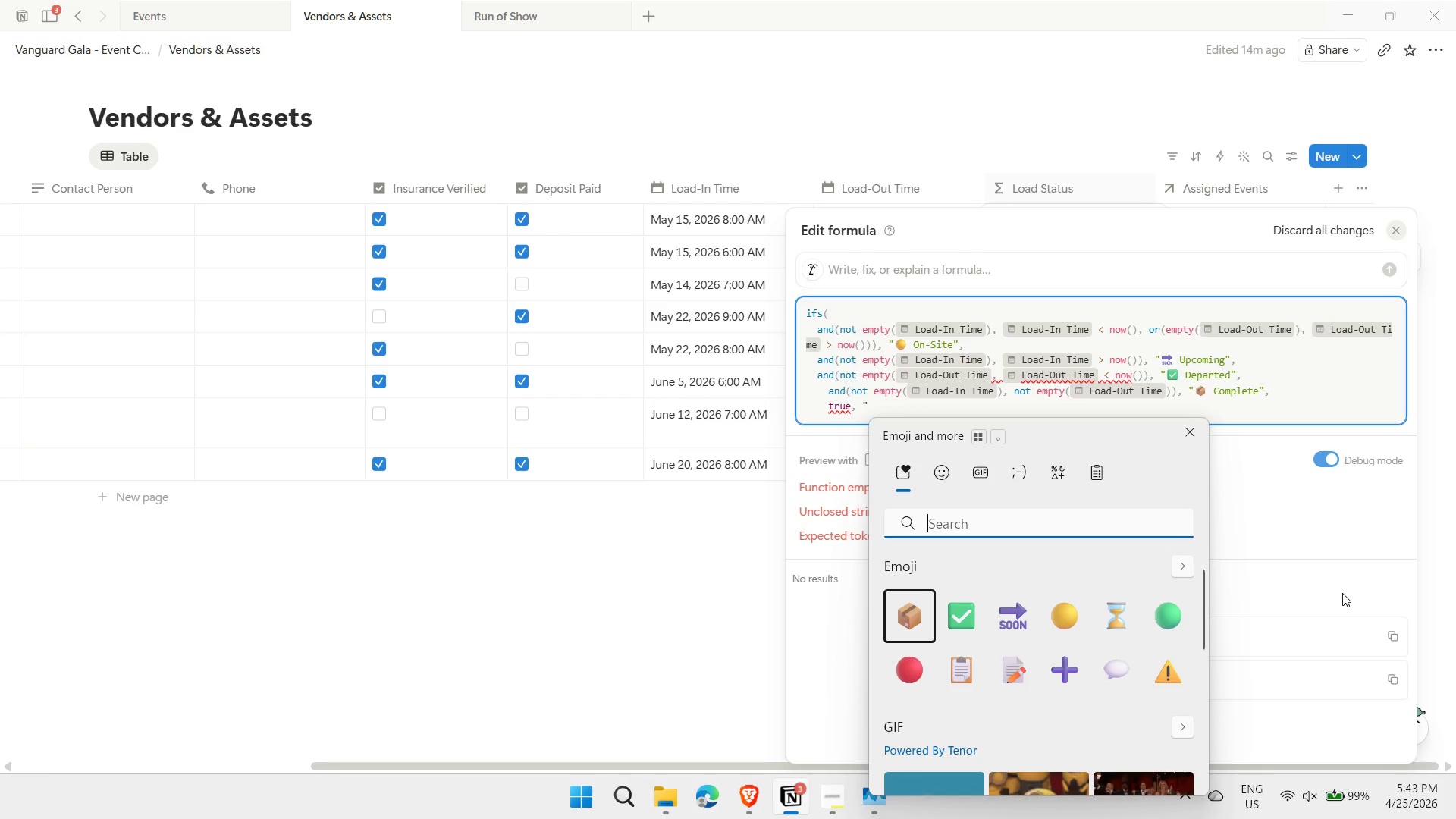 
key(ArrowRight)
 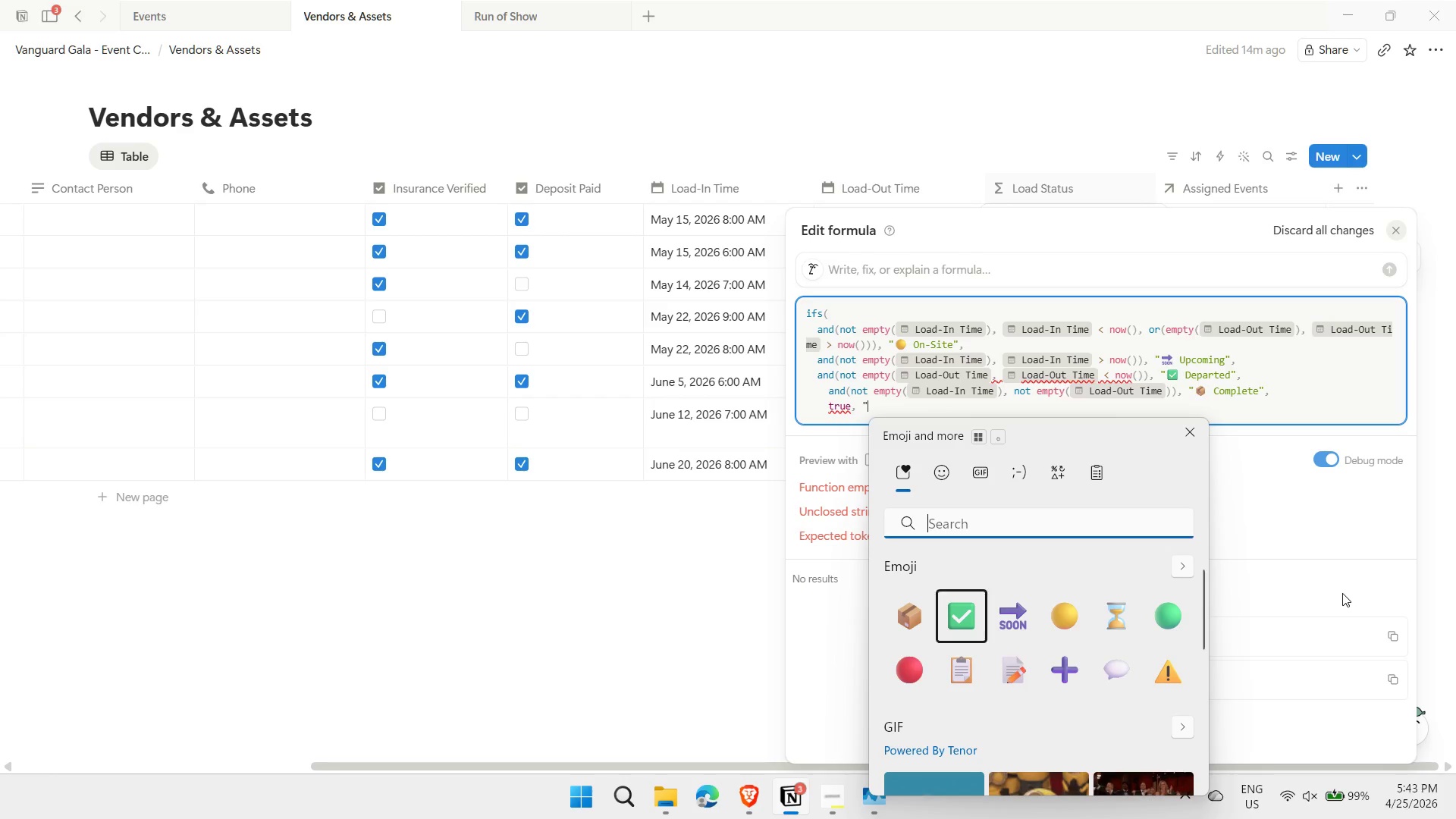 
key(ArrowRight)
 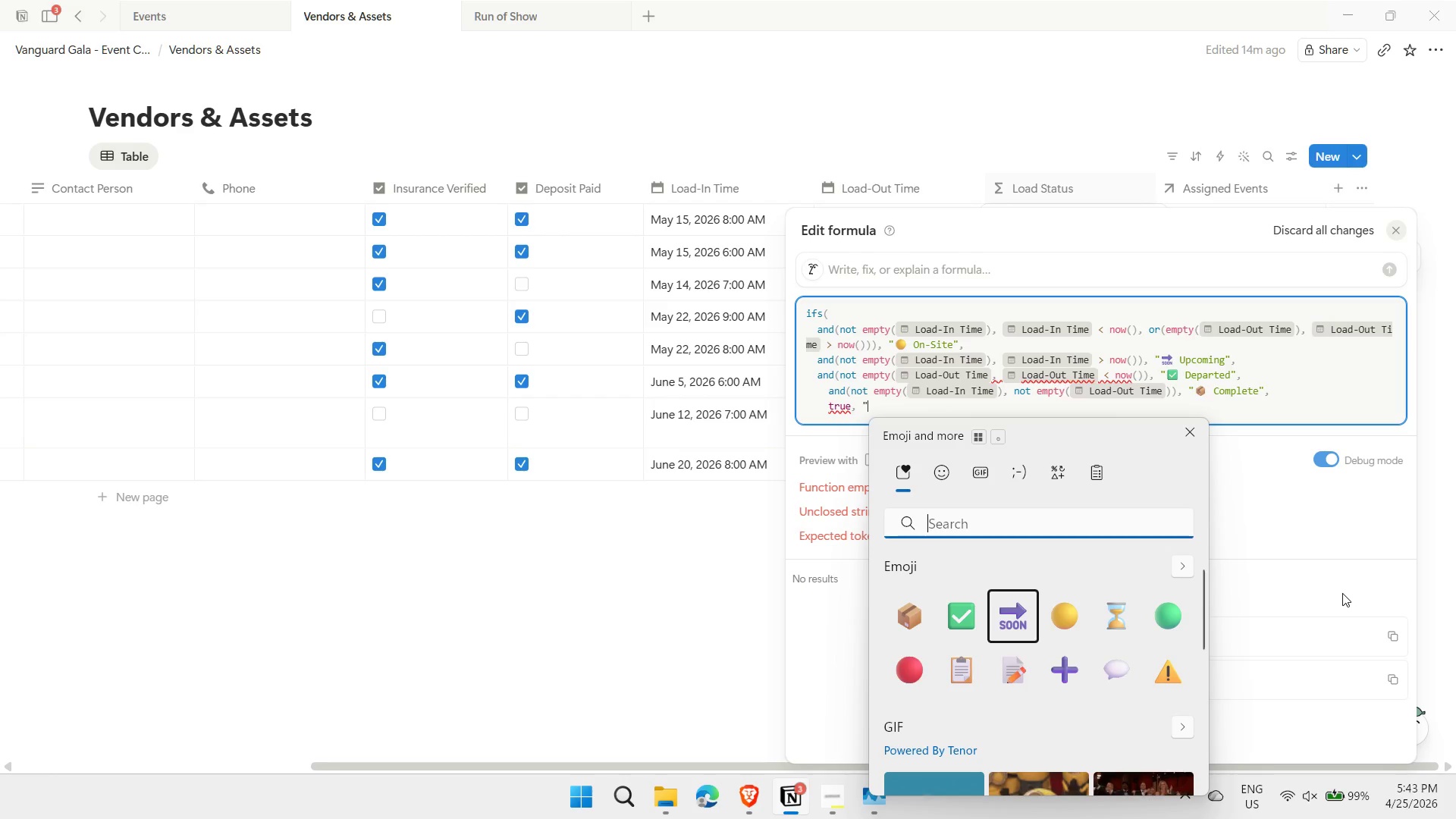 
key(ArrowRight)
 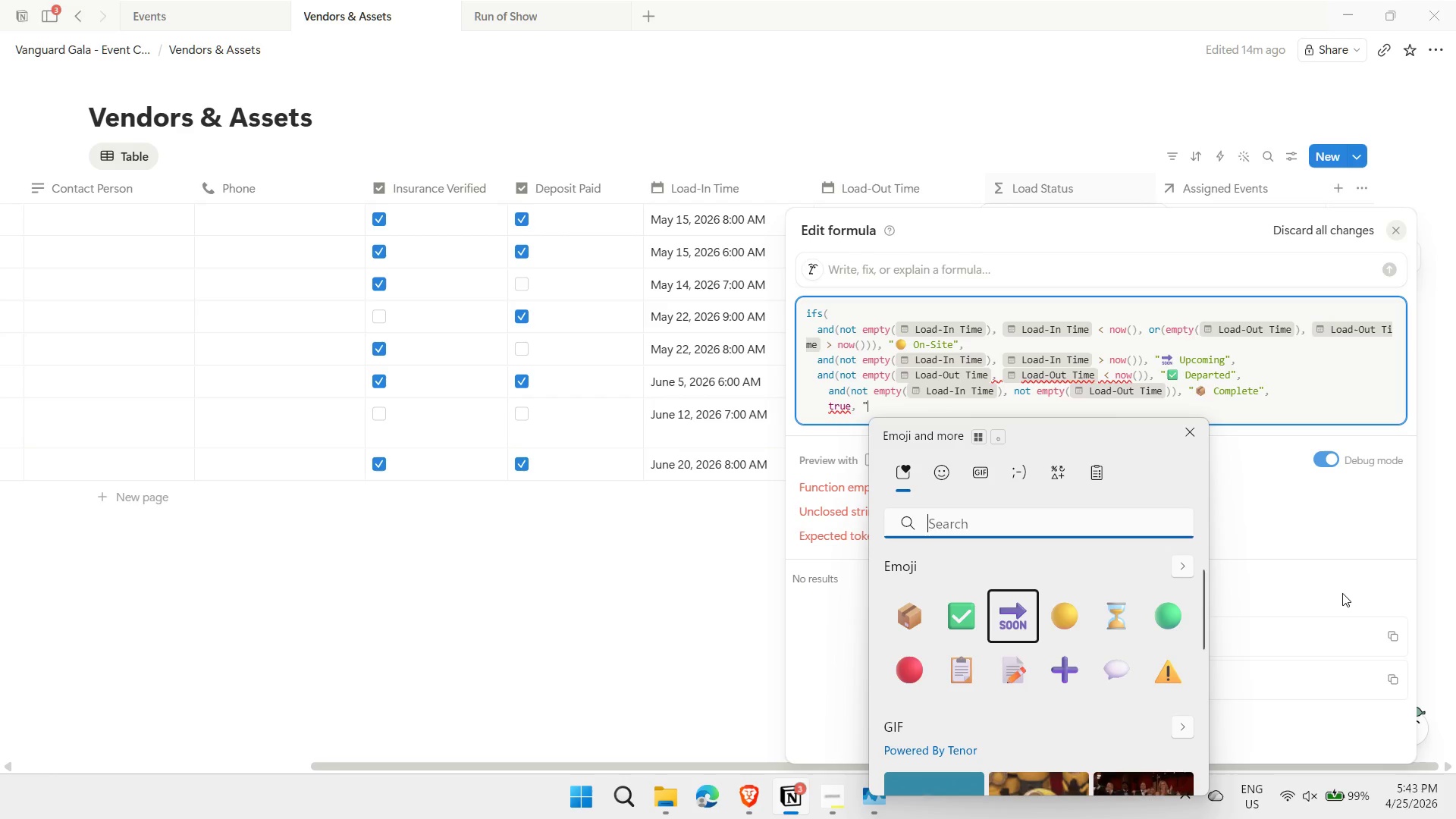 
key(ArrowRight)
 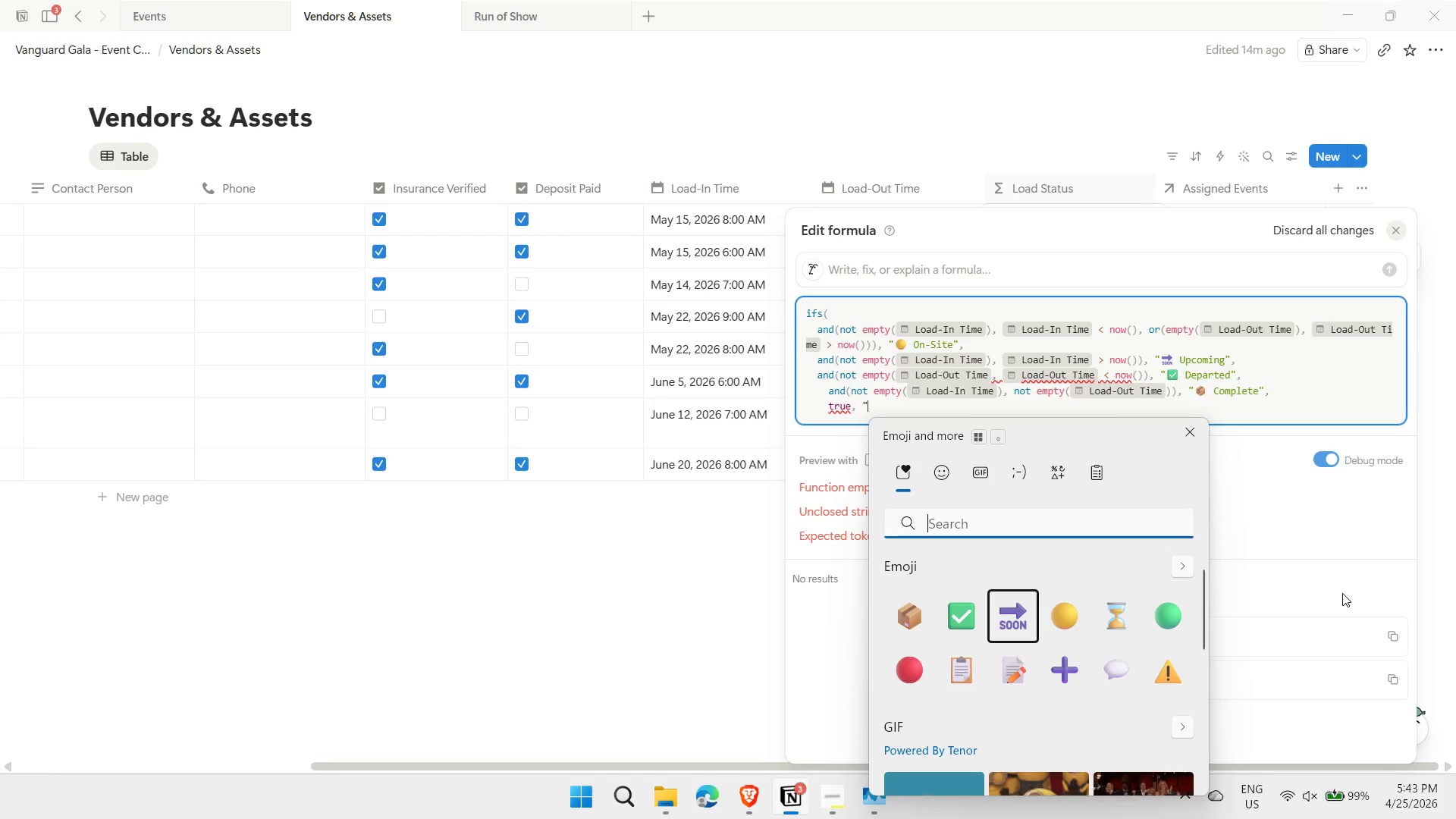 
key(Enter)
 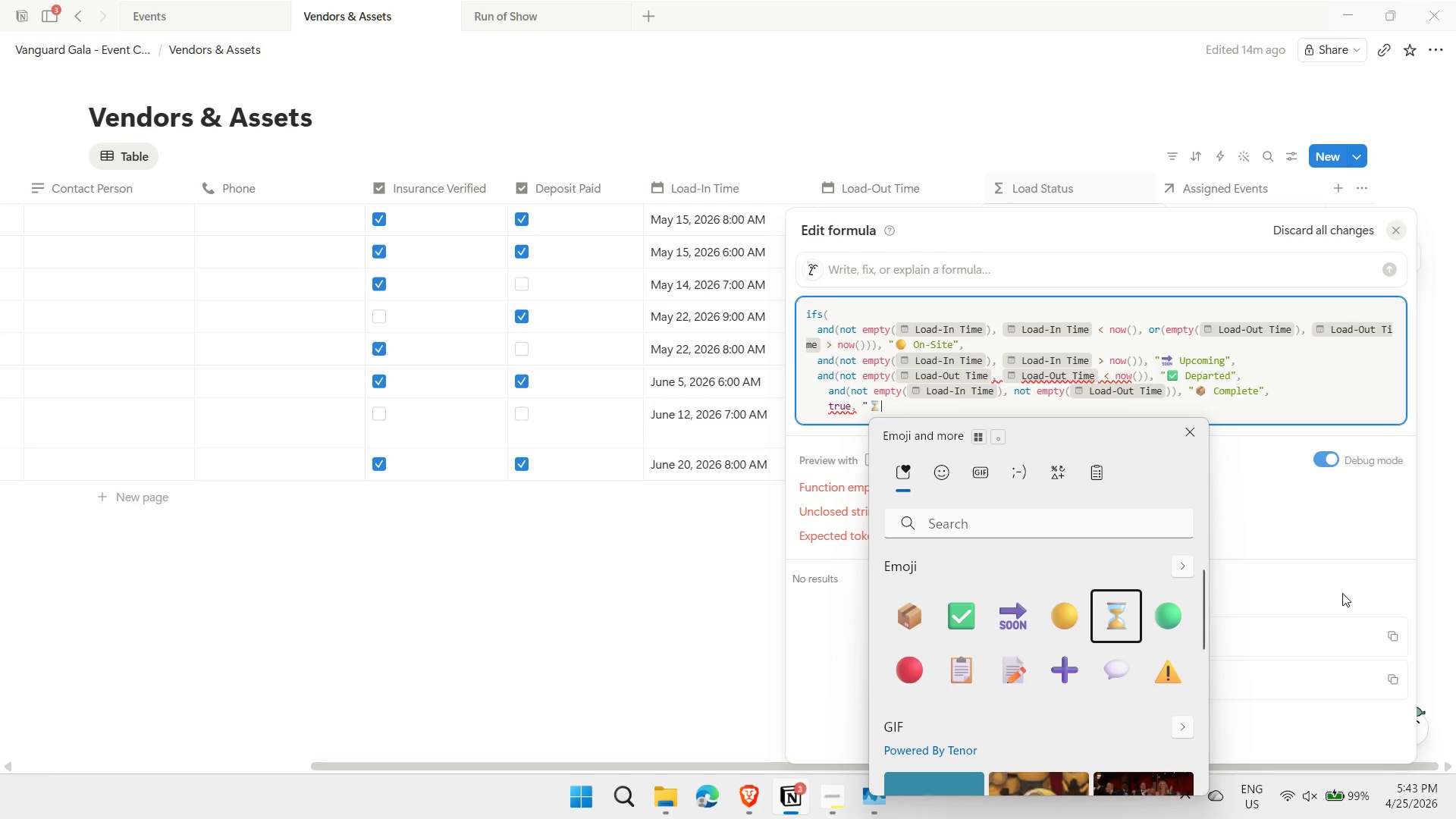 
type( Not Scheduled")
 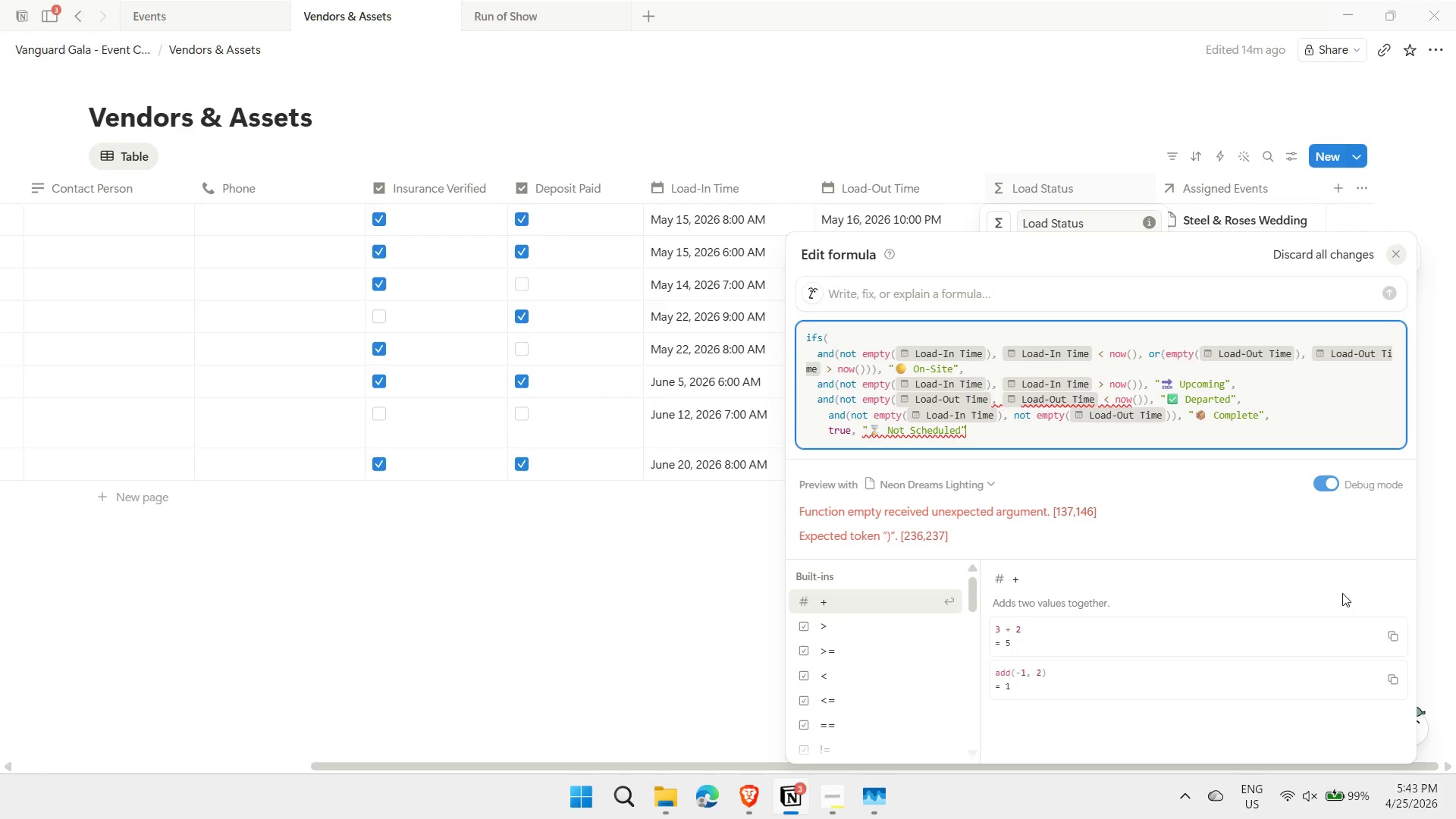 
key(Shift+Enter)
 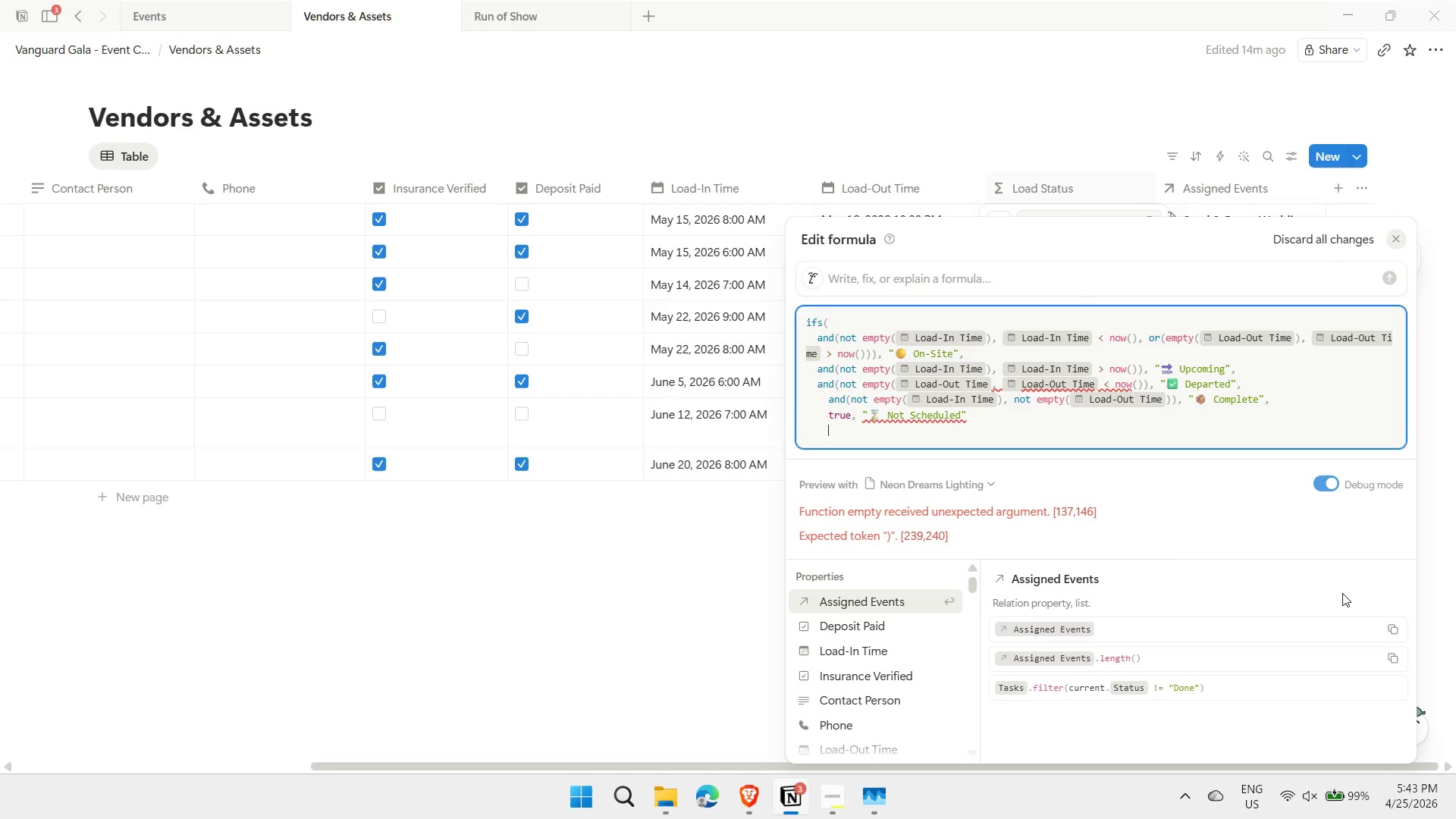 
key(Shift+0)
 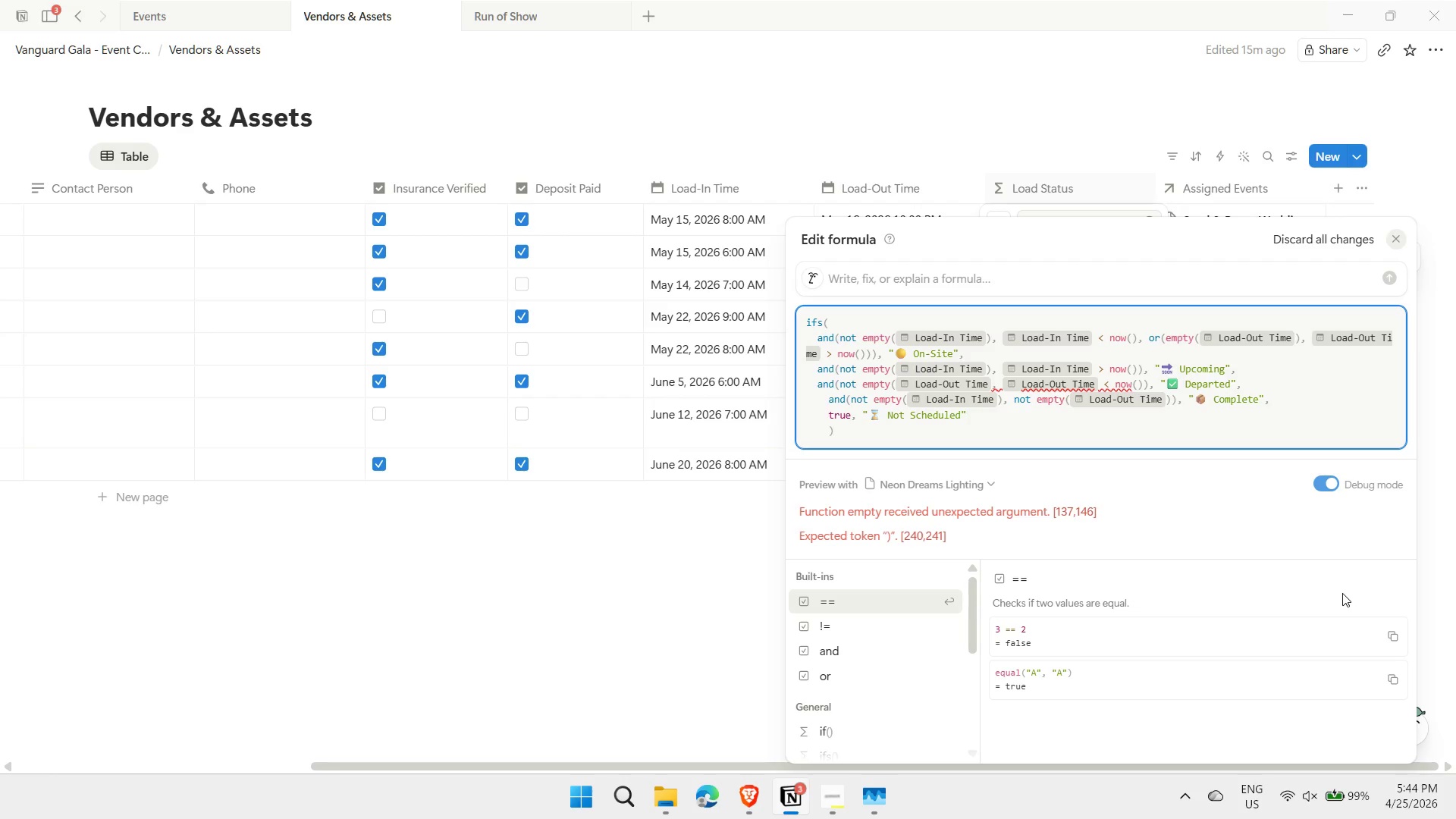 
wait(38.53)
 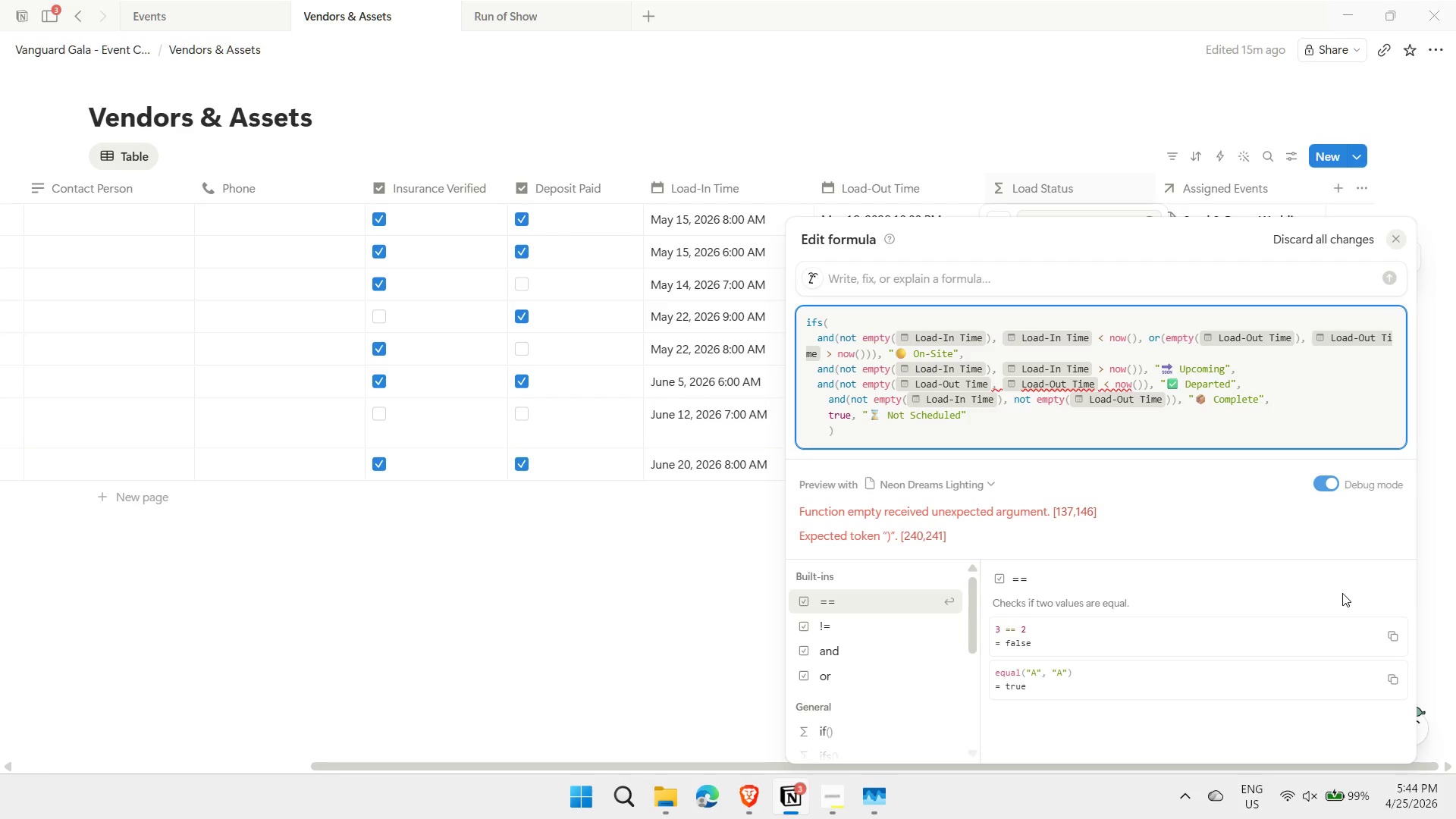 
left_click([868, 356])
 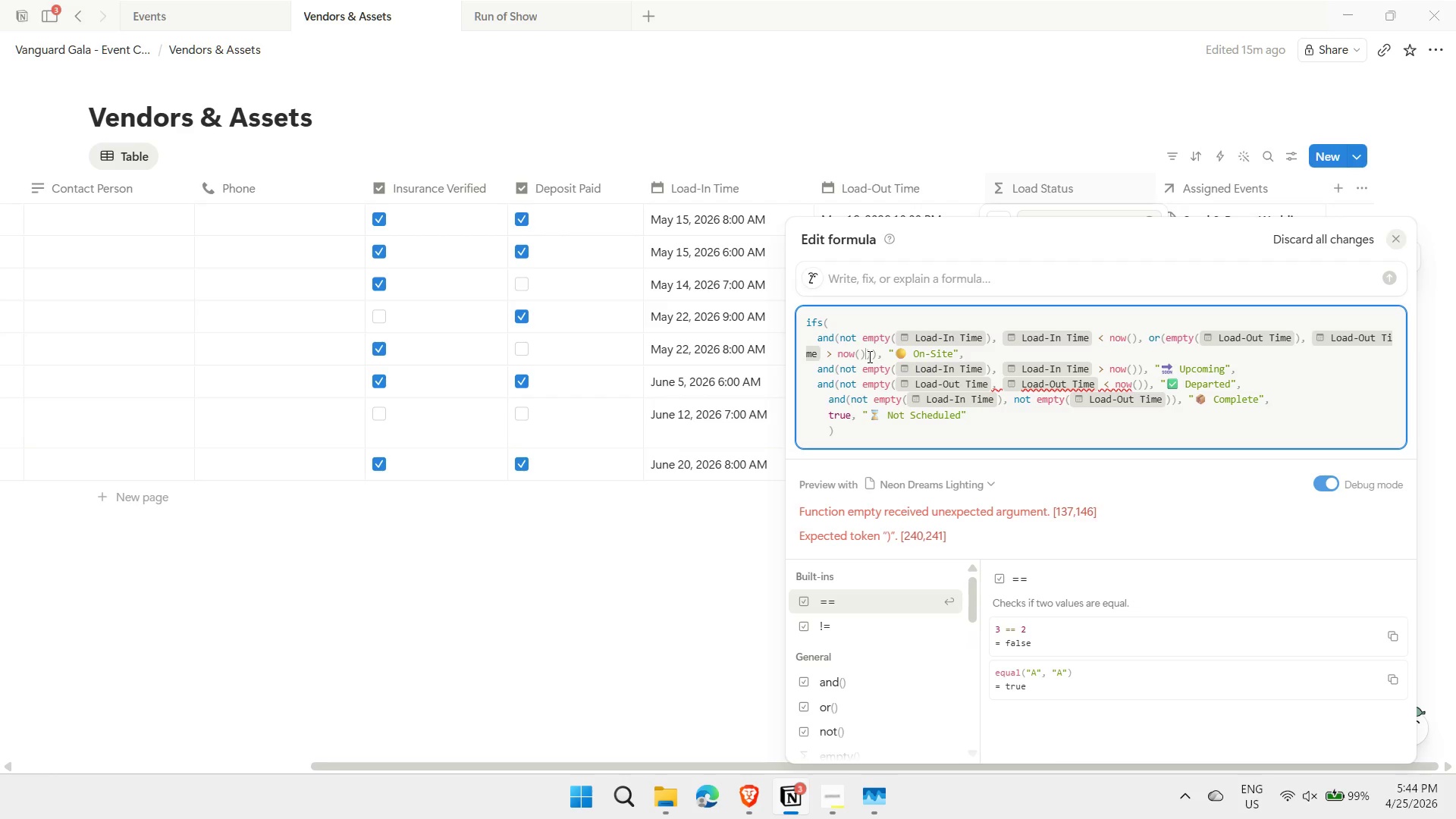 
key(Backspace)
 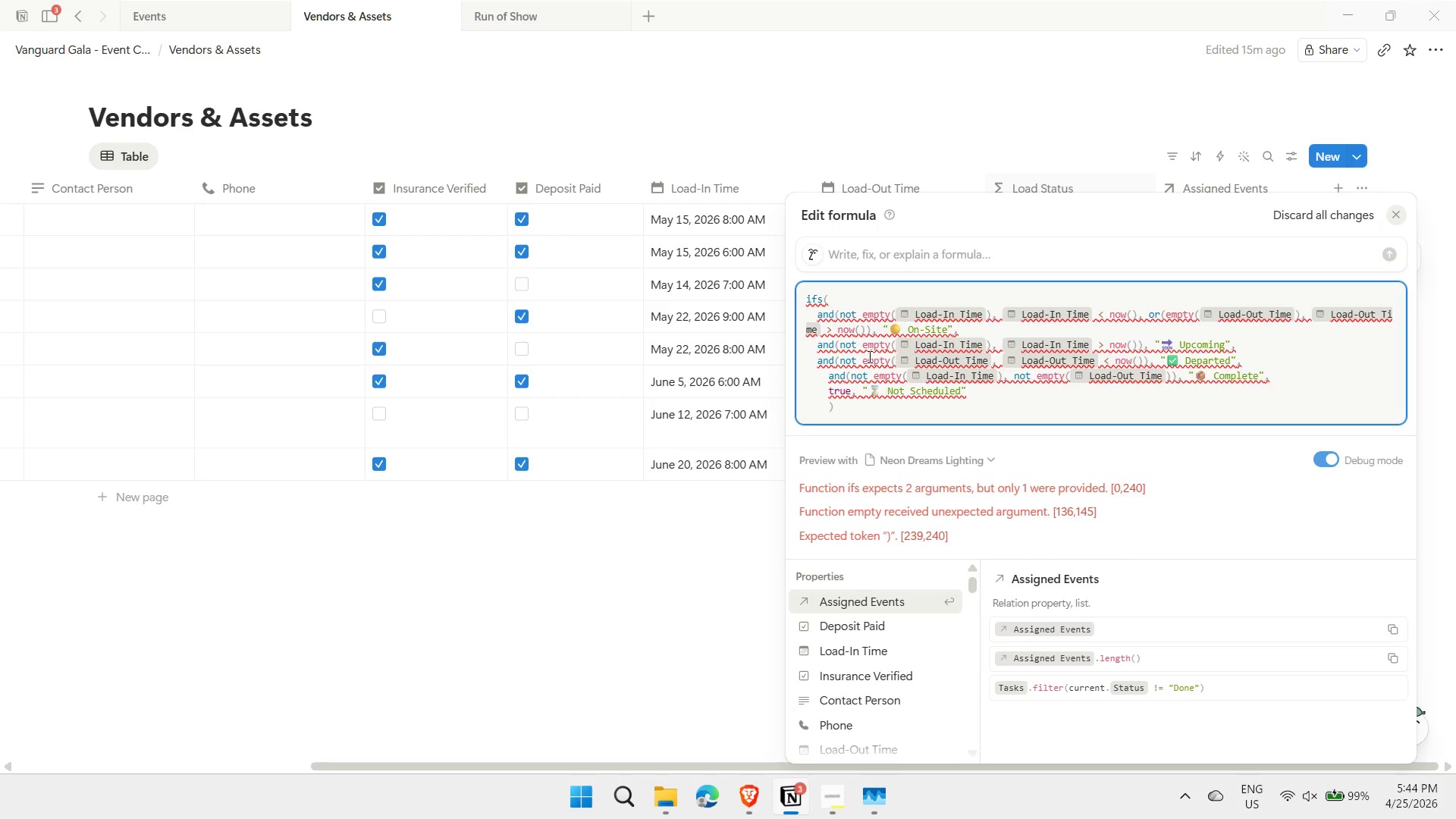 
key(Shift+0)
 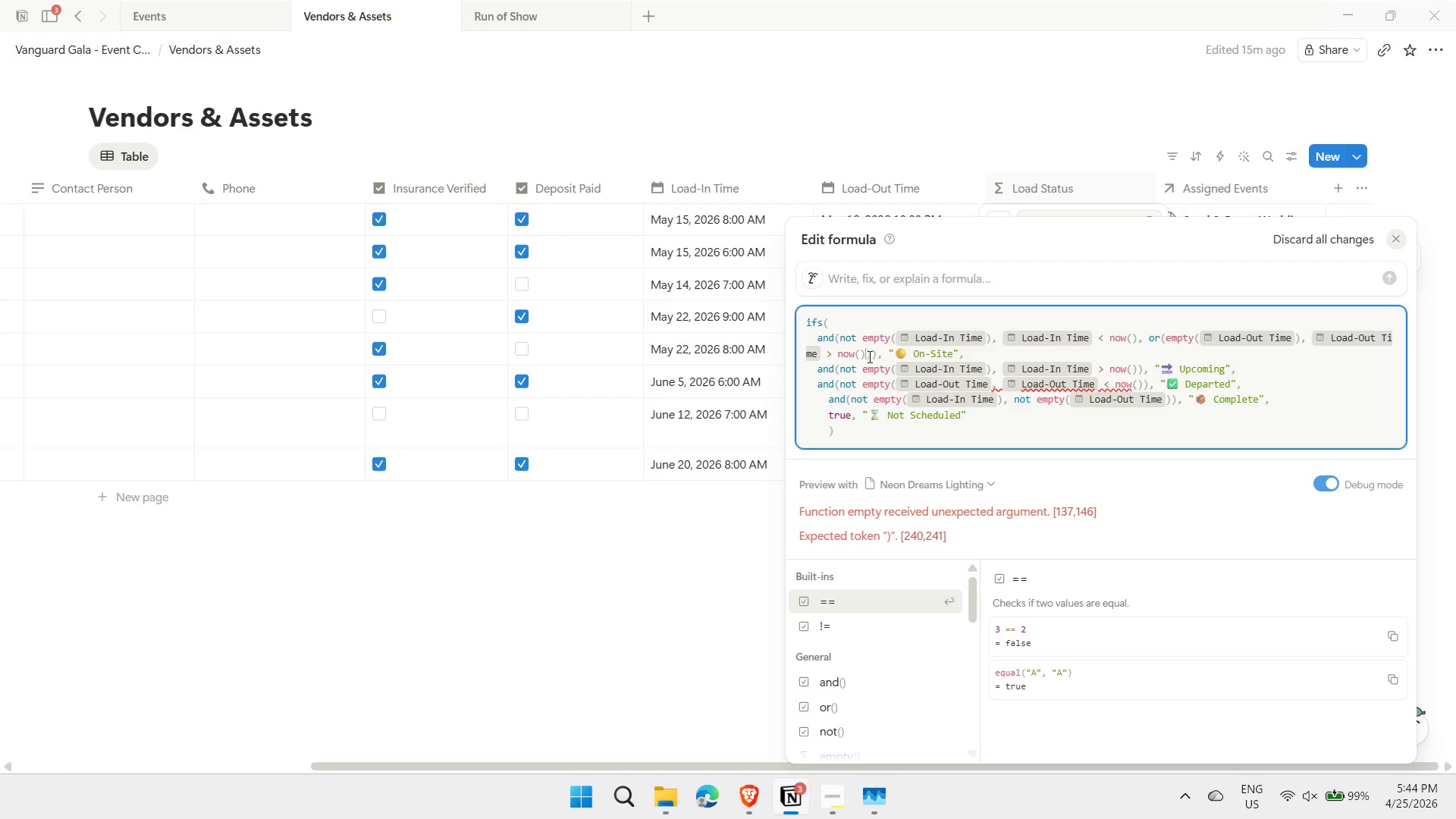 
wait(21.05)
 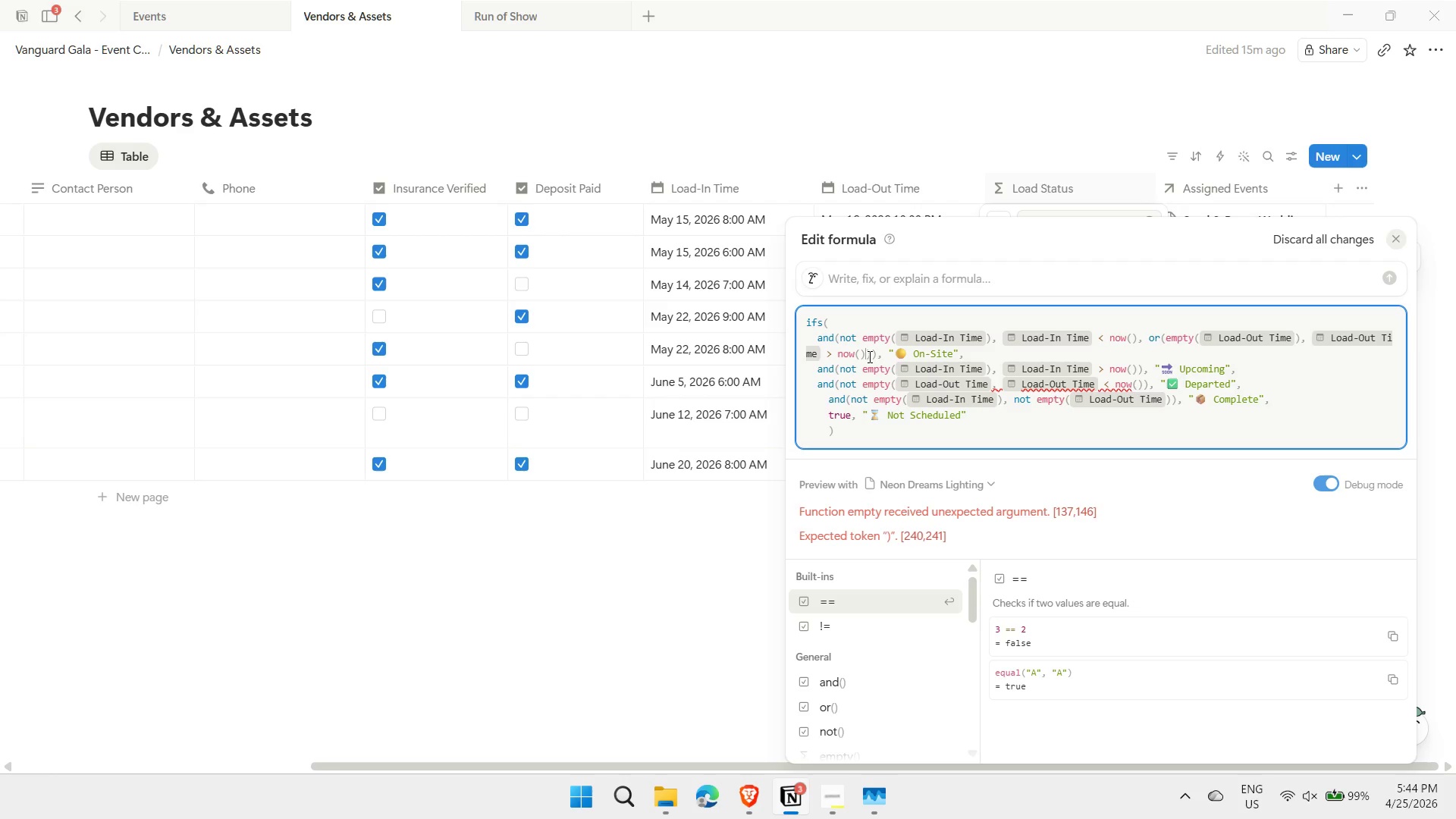 
left_click([1107, 388])
 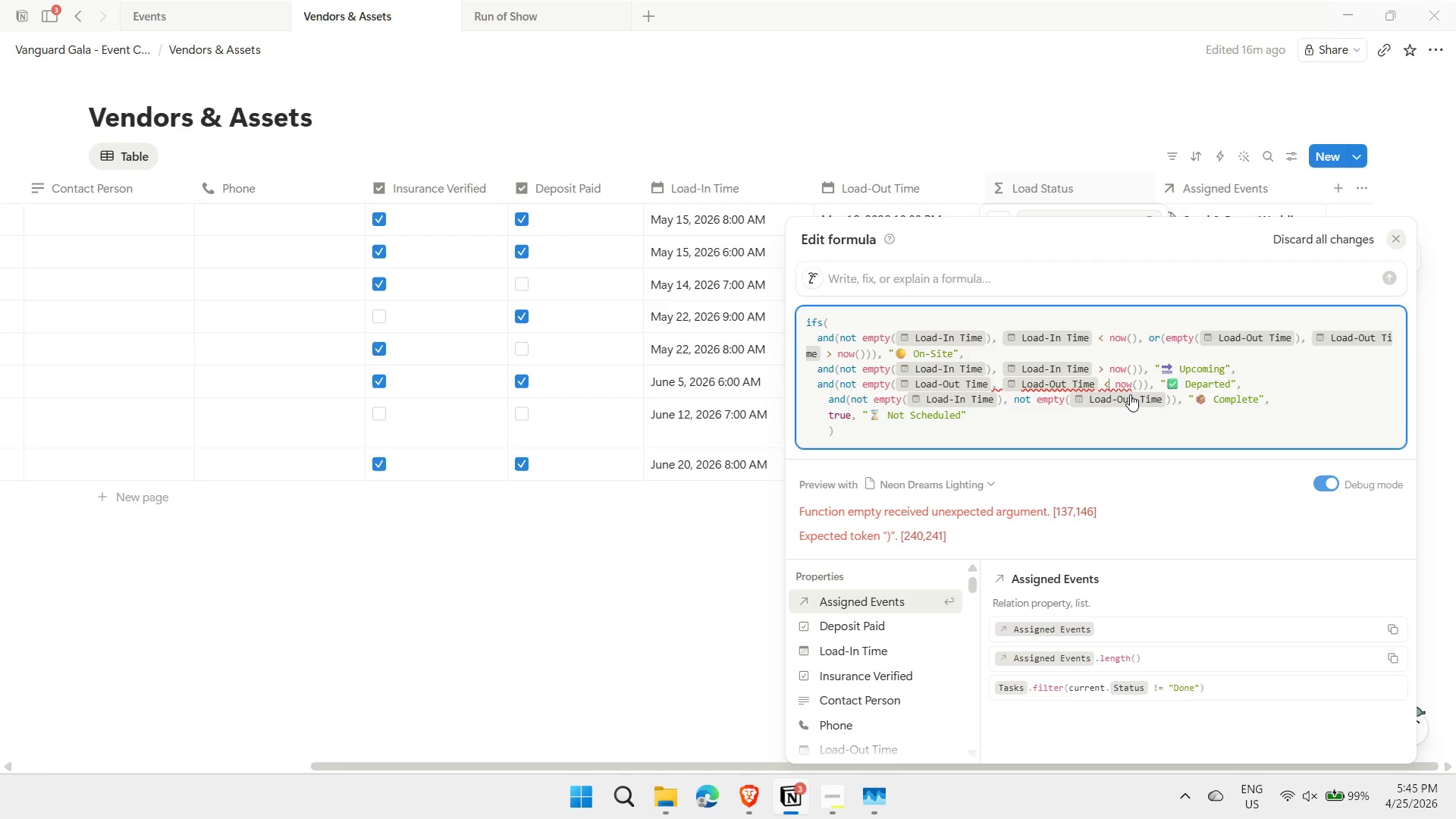 
wait(45.62)
 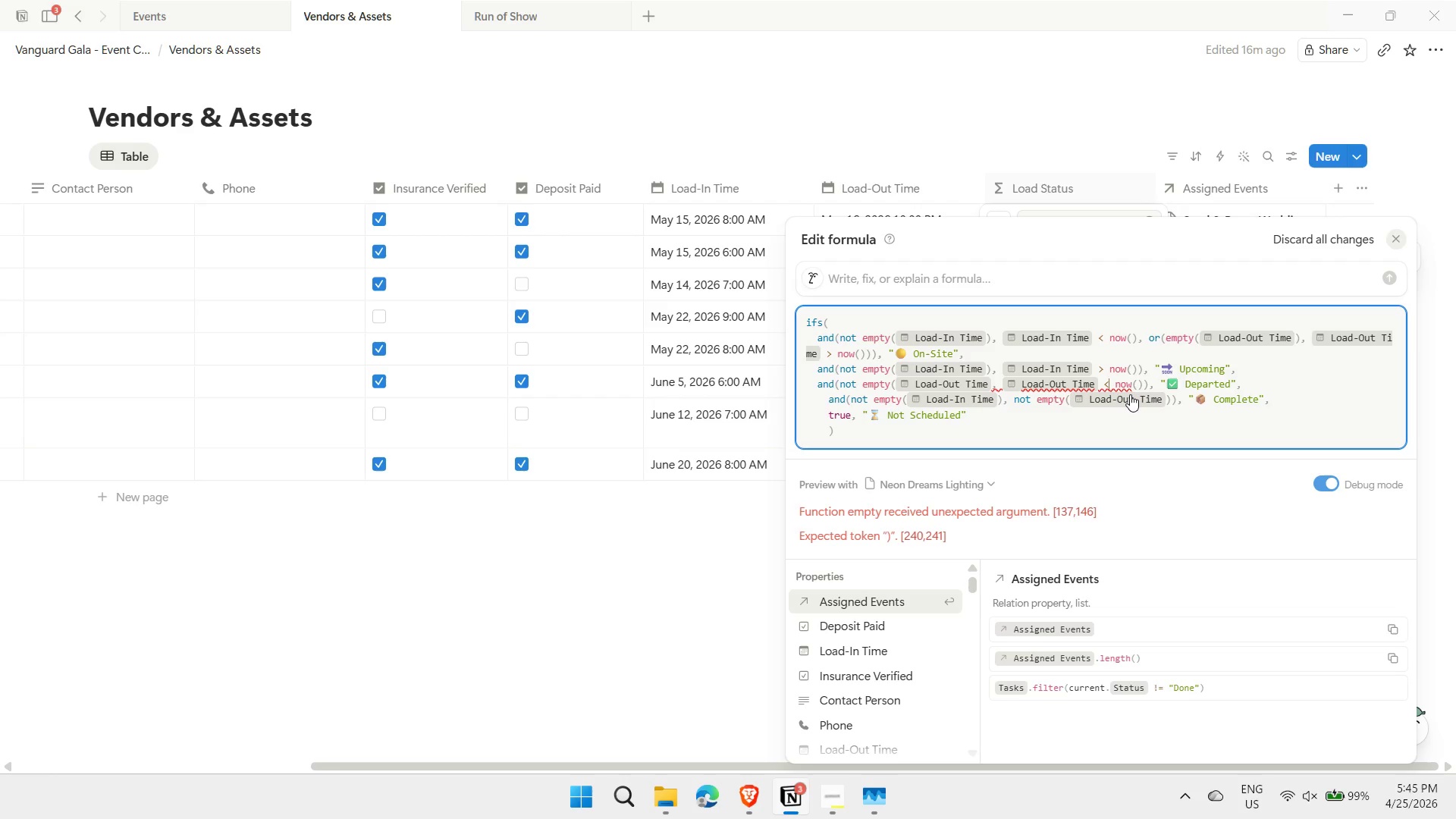 
key(ArrowLeft)
 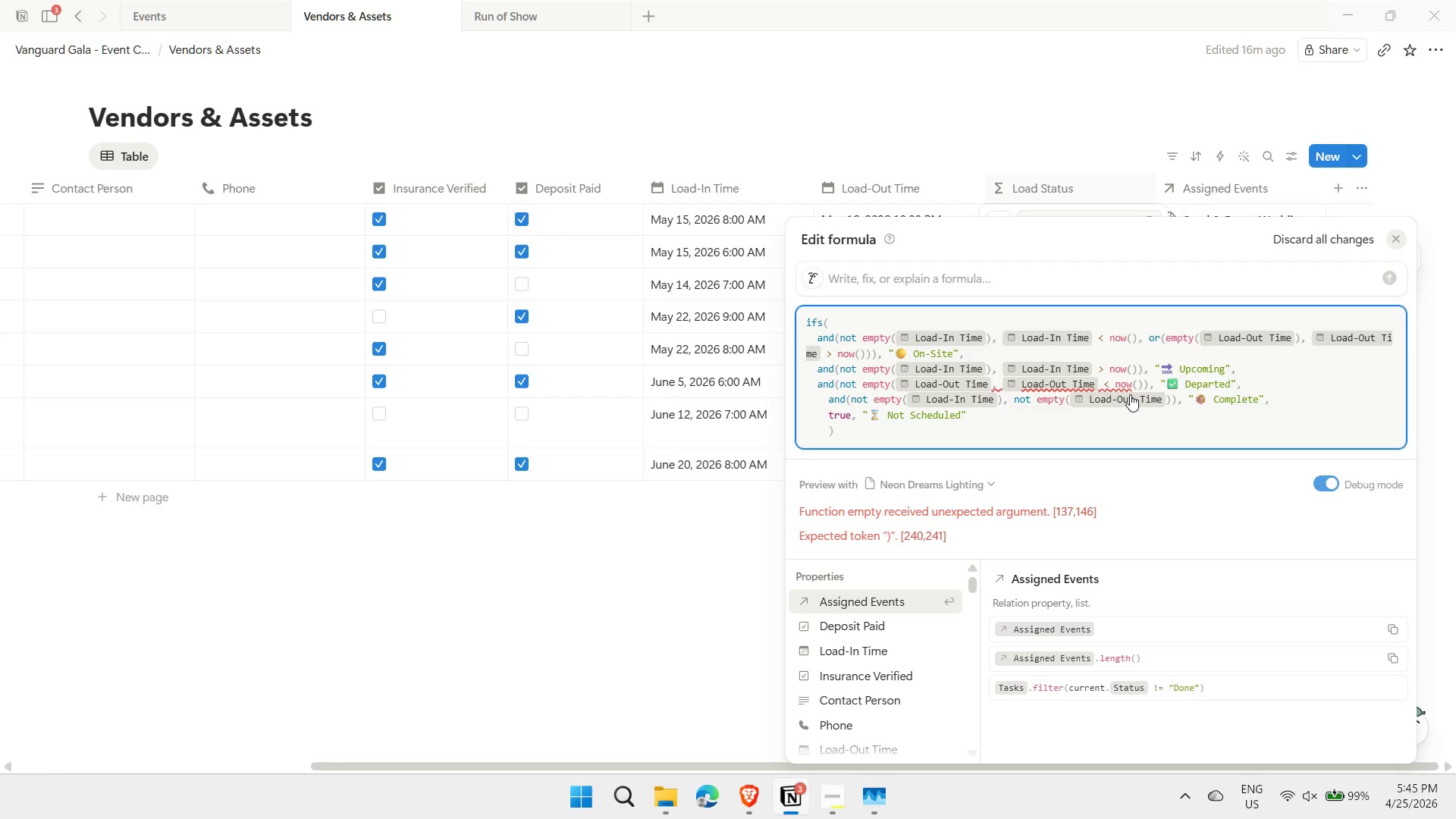 
key(ArrowLeft)
 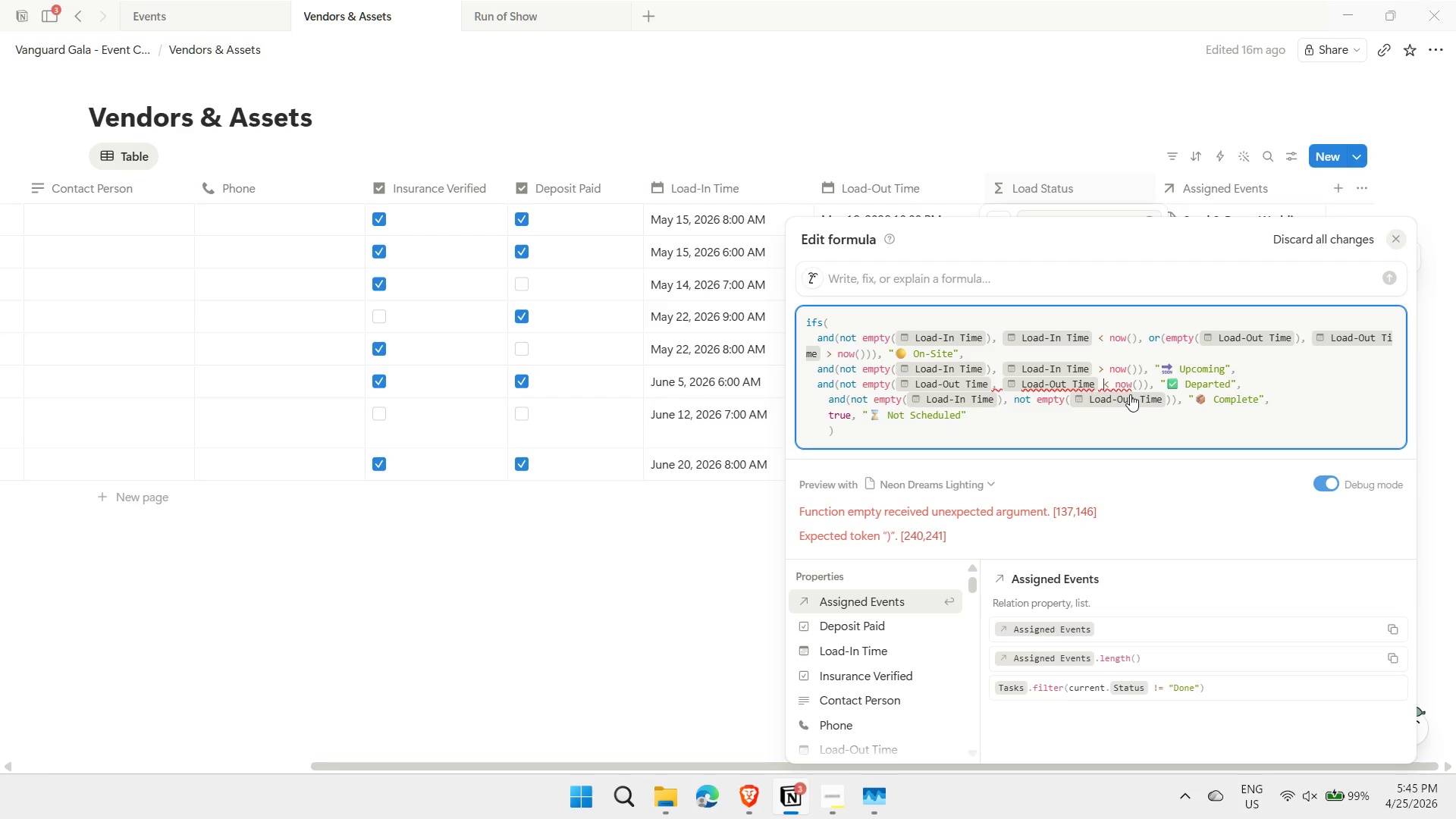 
key(ArrowLeft)
 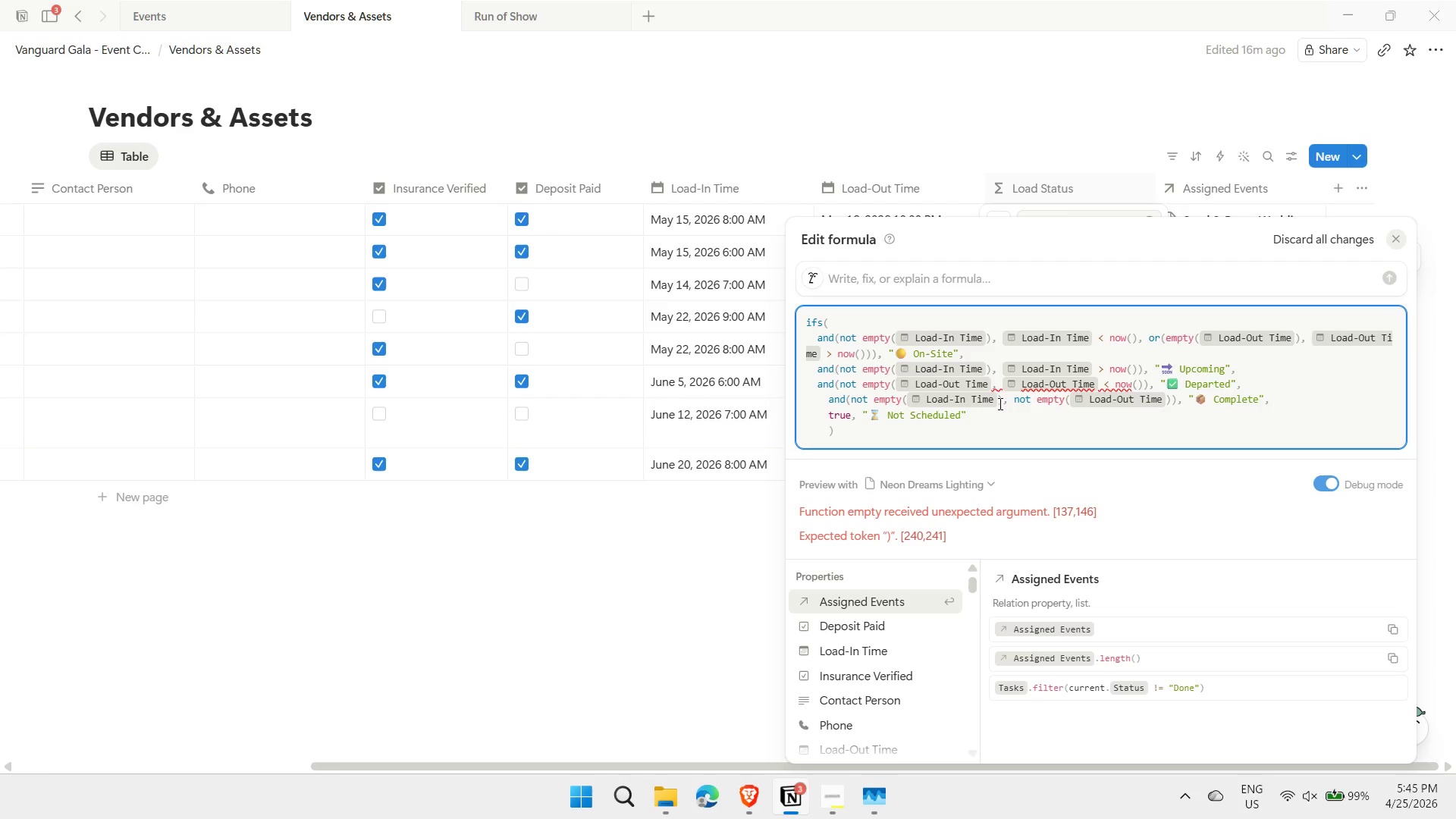 
left_click([1002, 384])
 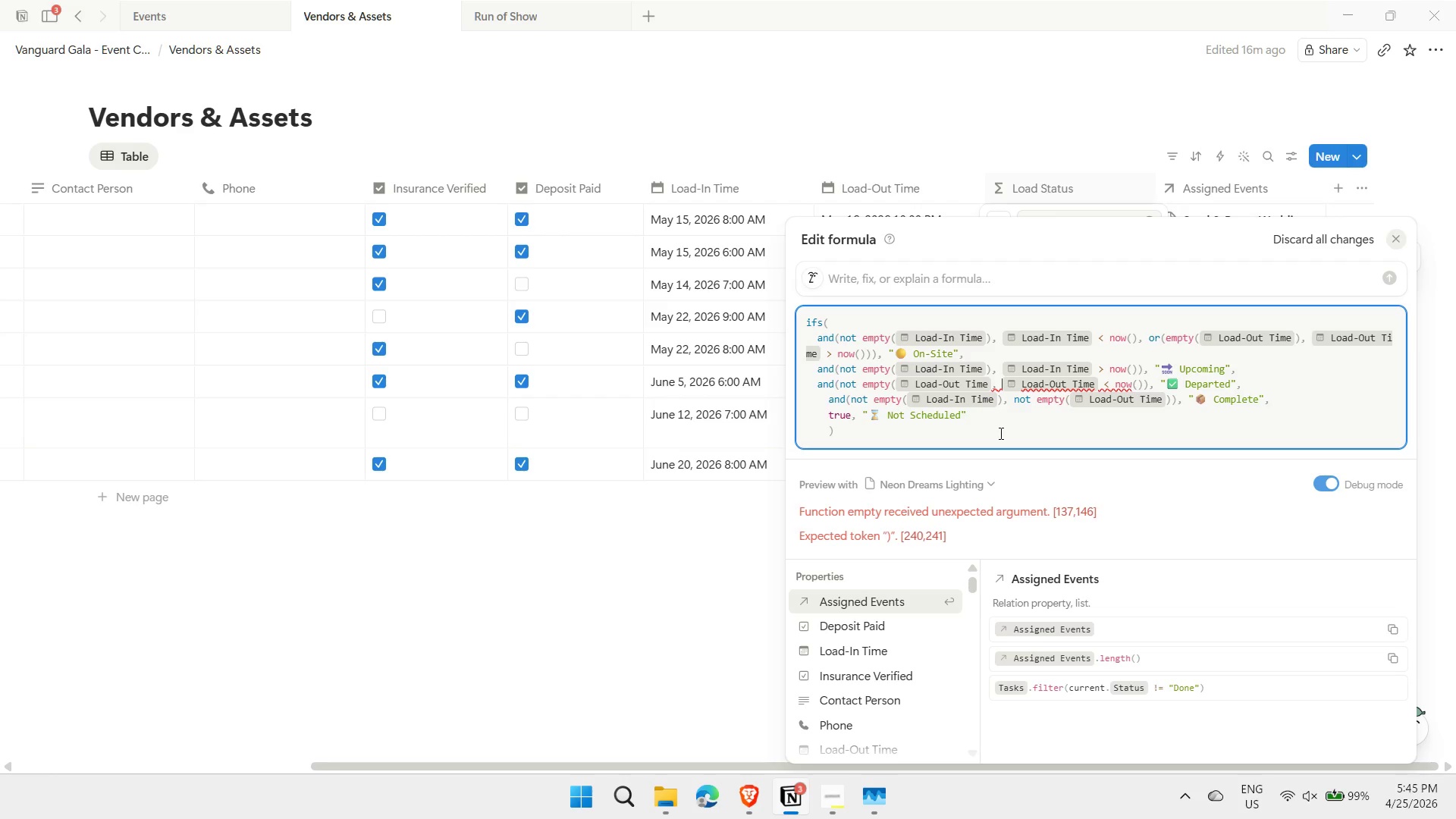 
key(Comma)
 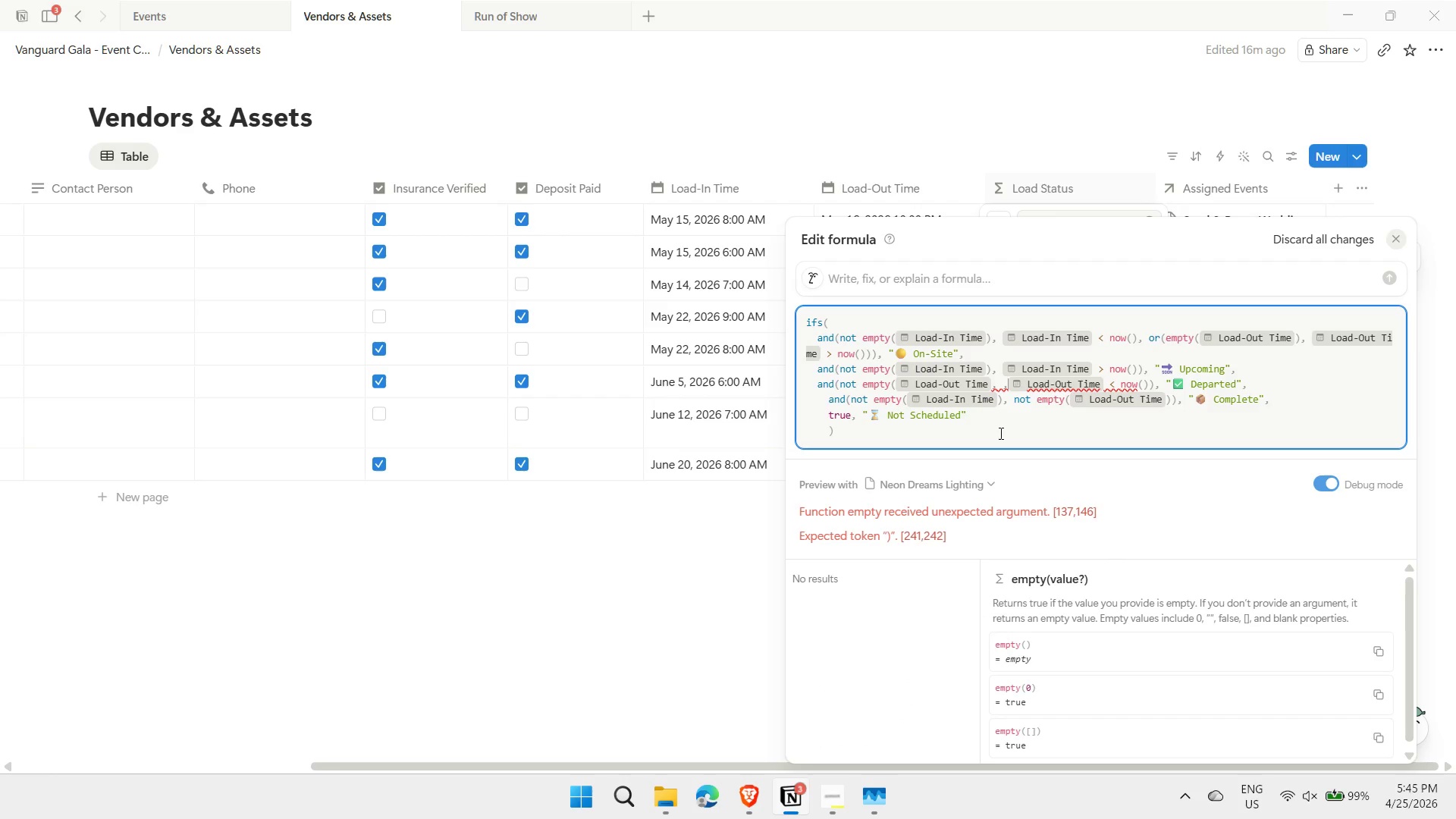 
key(ArrowLeft)
 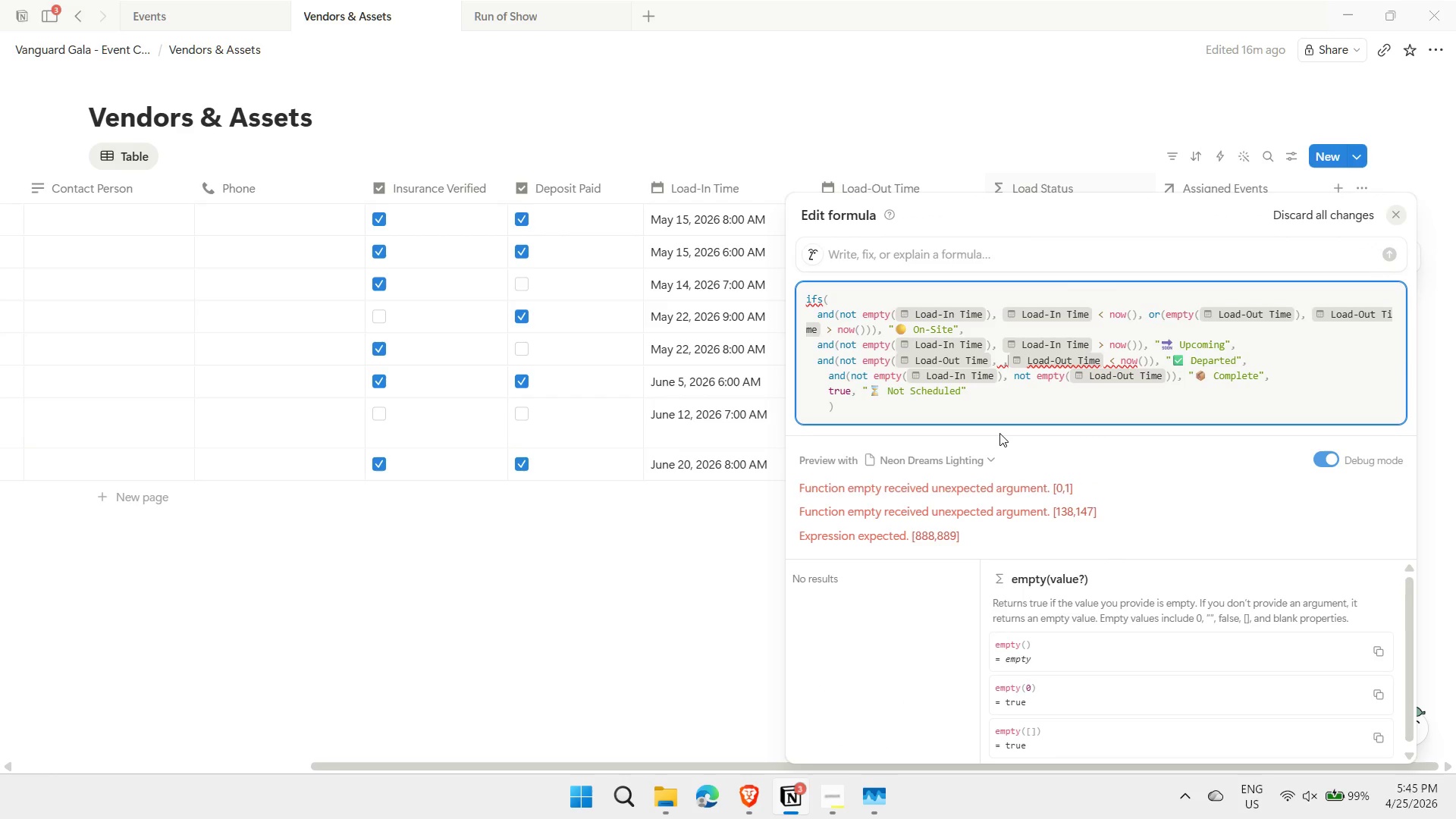 
key(ArrowLeft)
 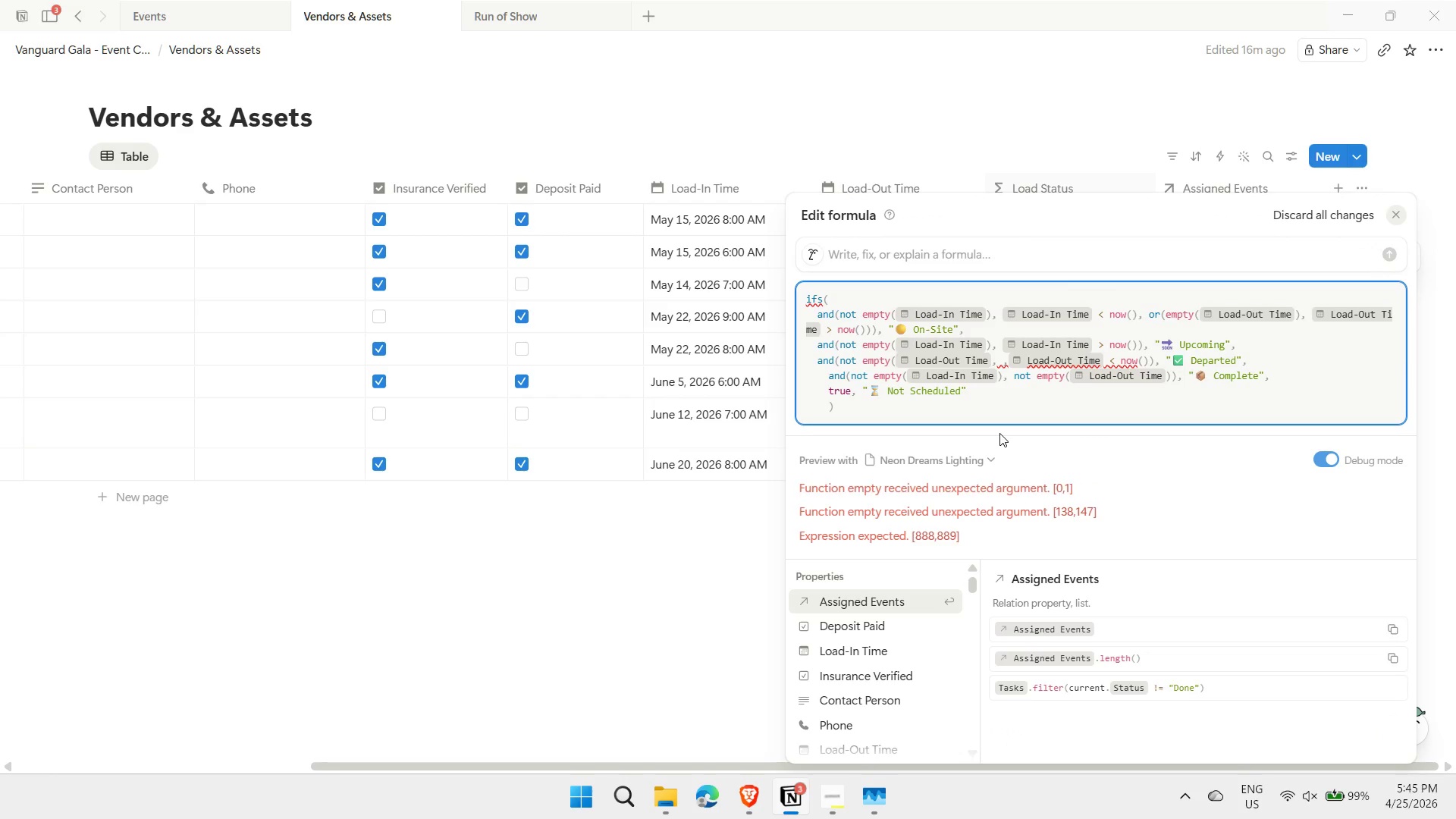 
type(date)
 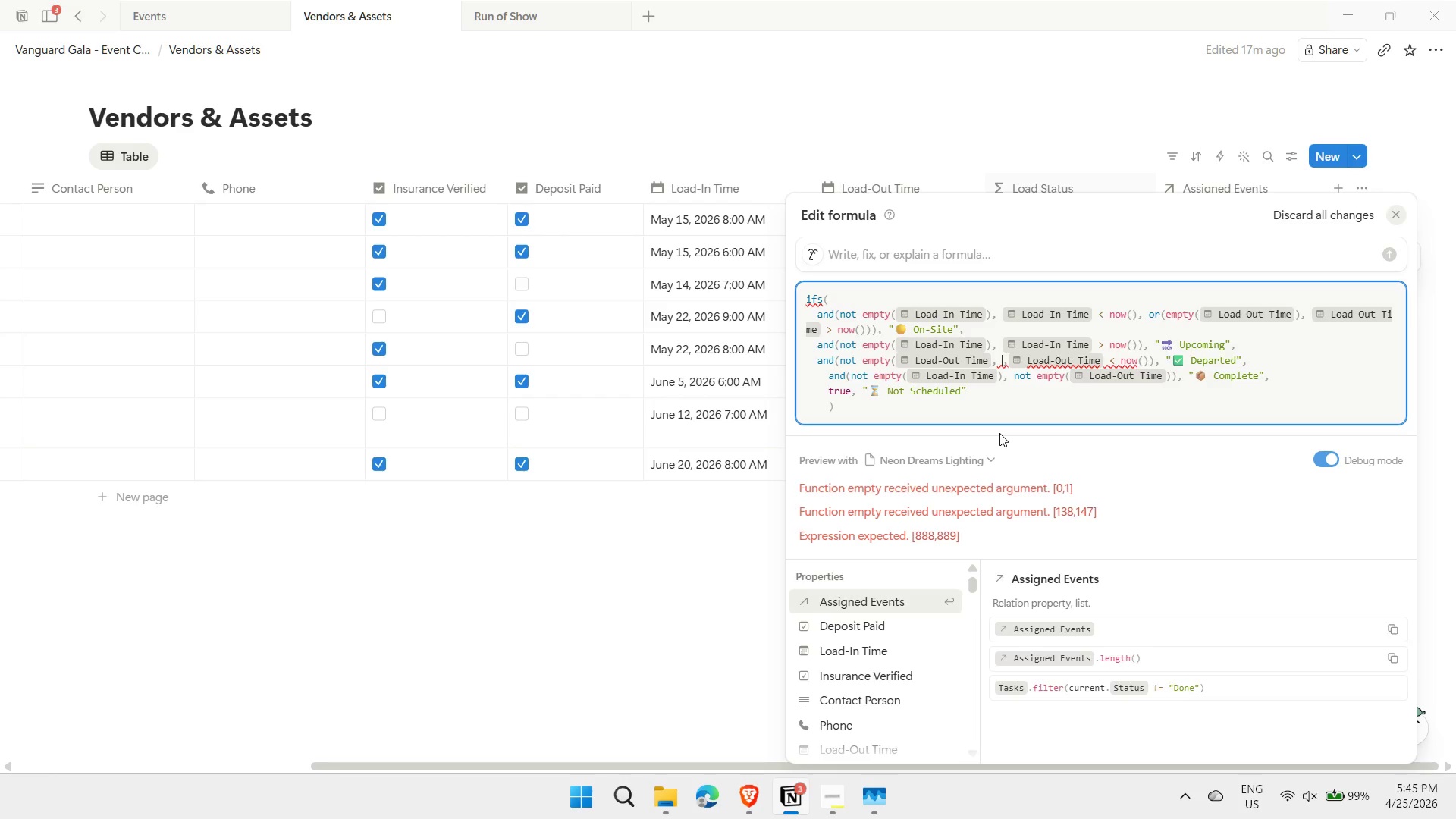 
type(Between)
 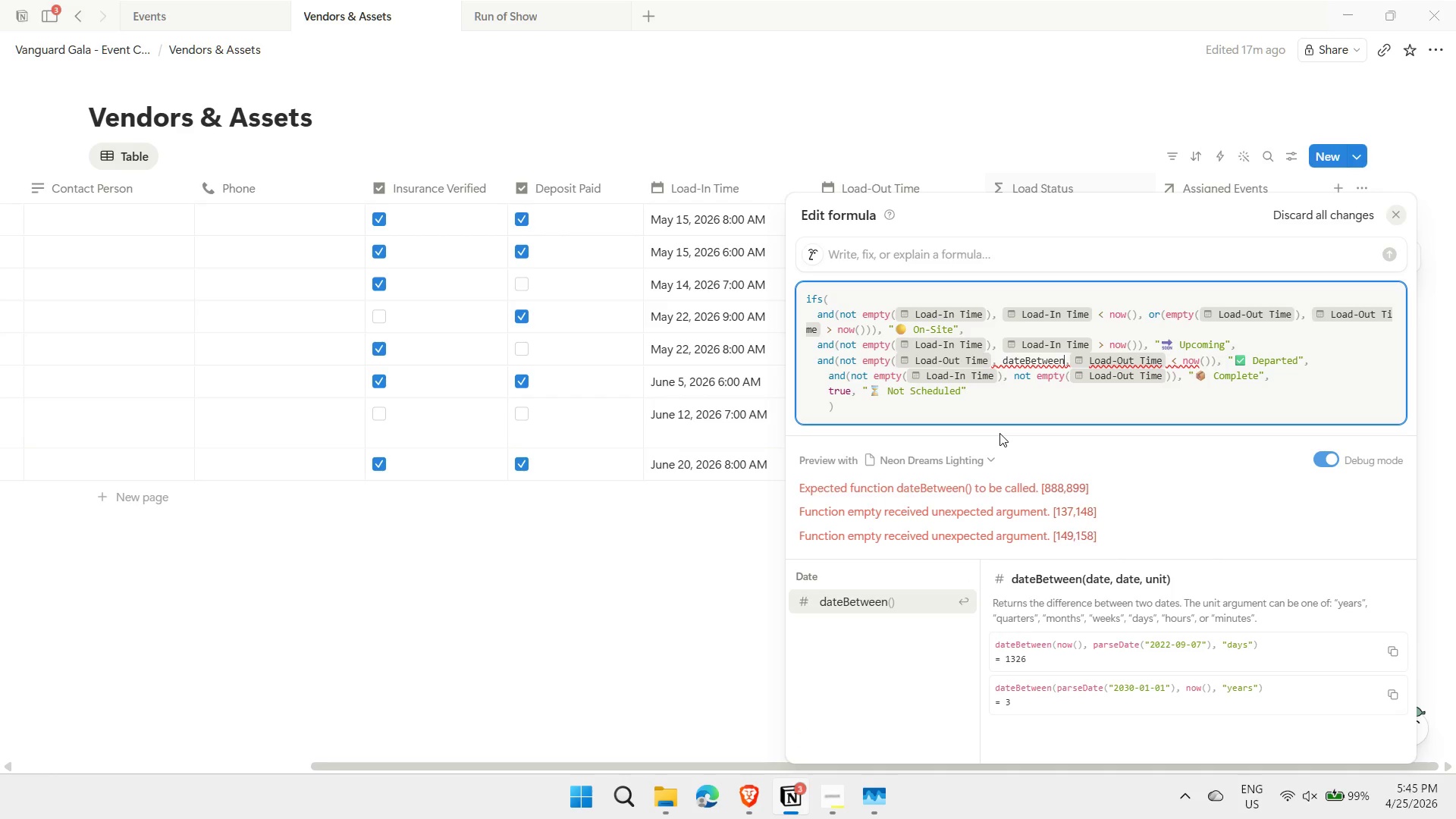 
type((now())
 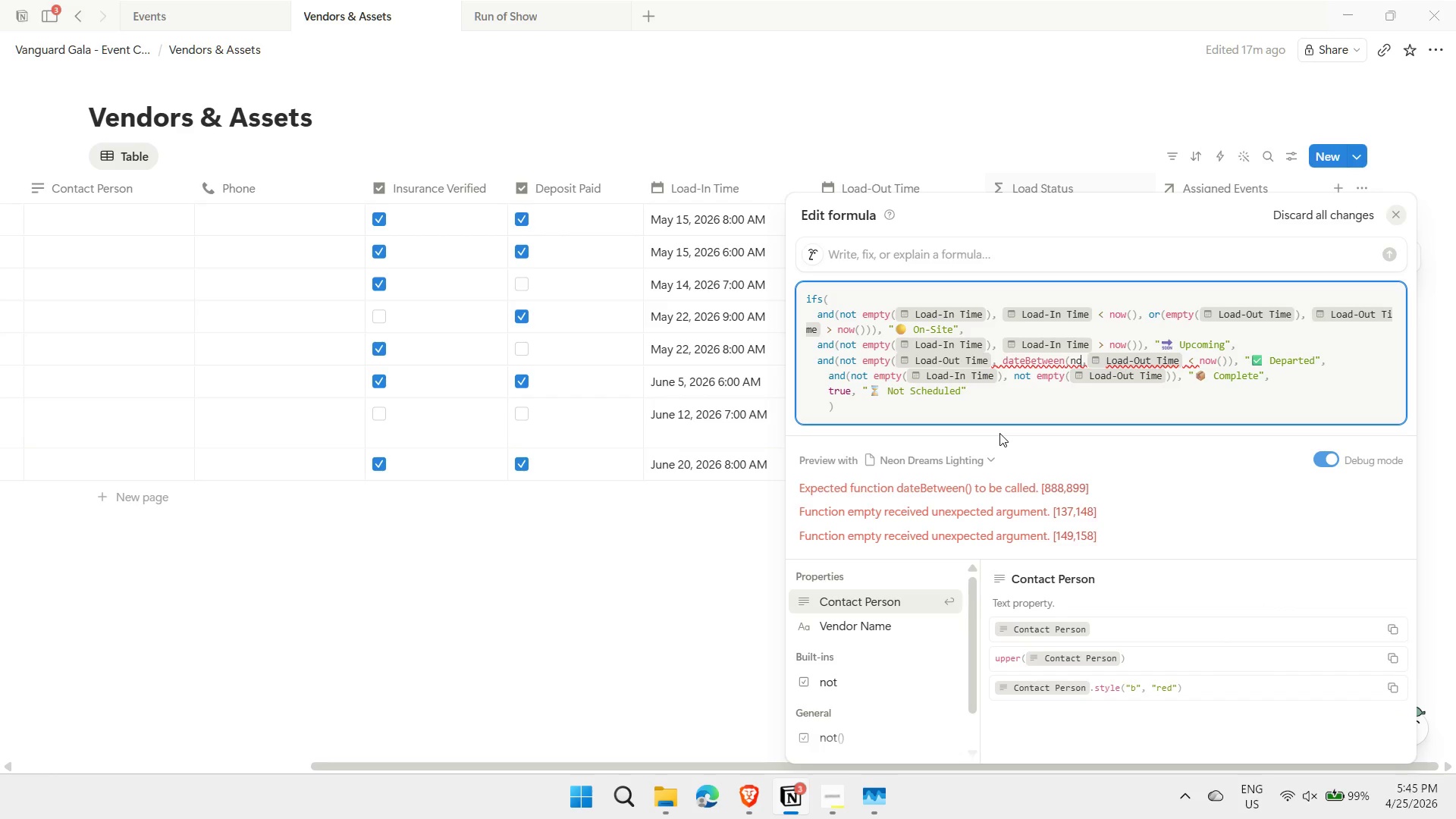 
wait(5.67)
 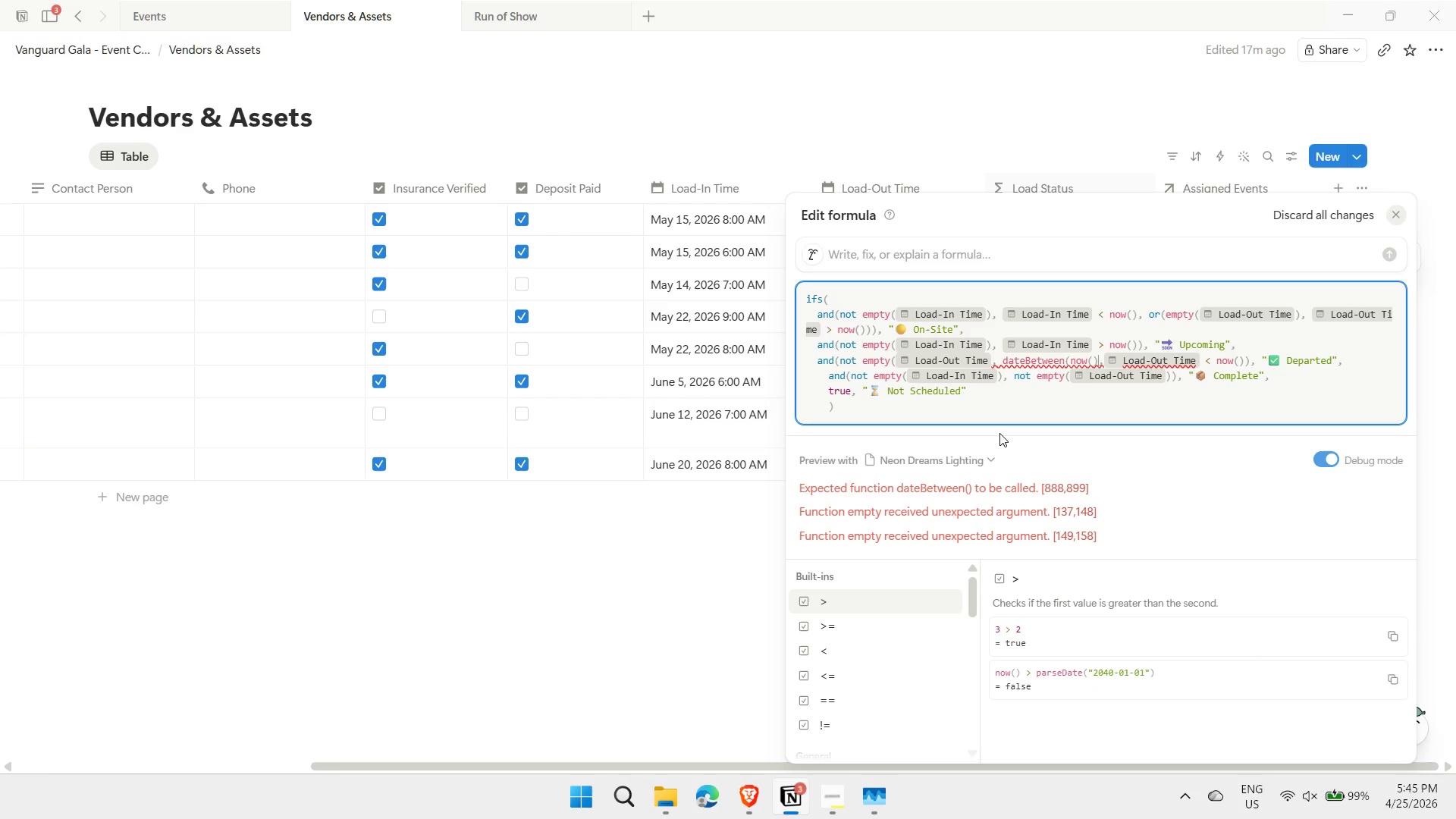 
key(ArrowRight)
 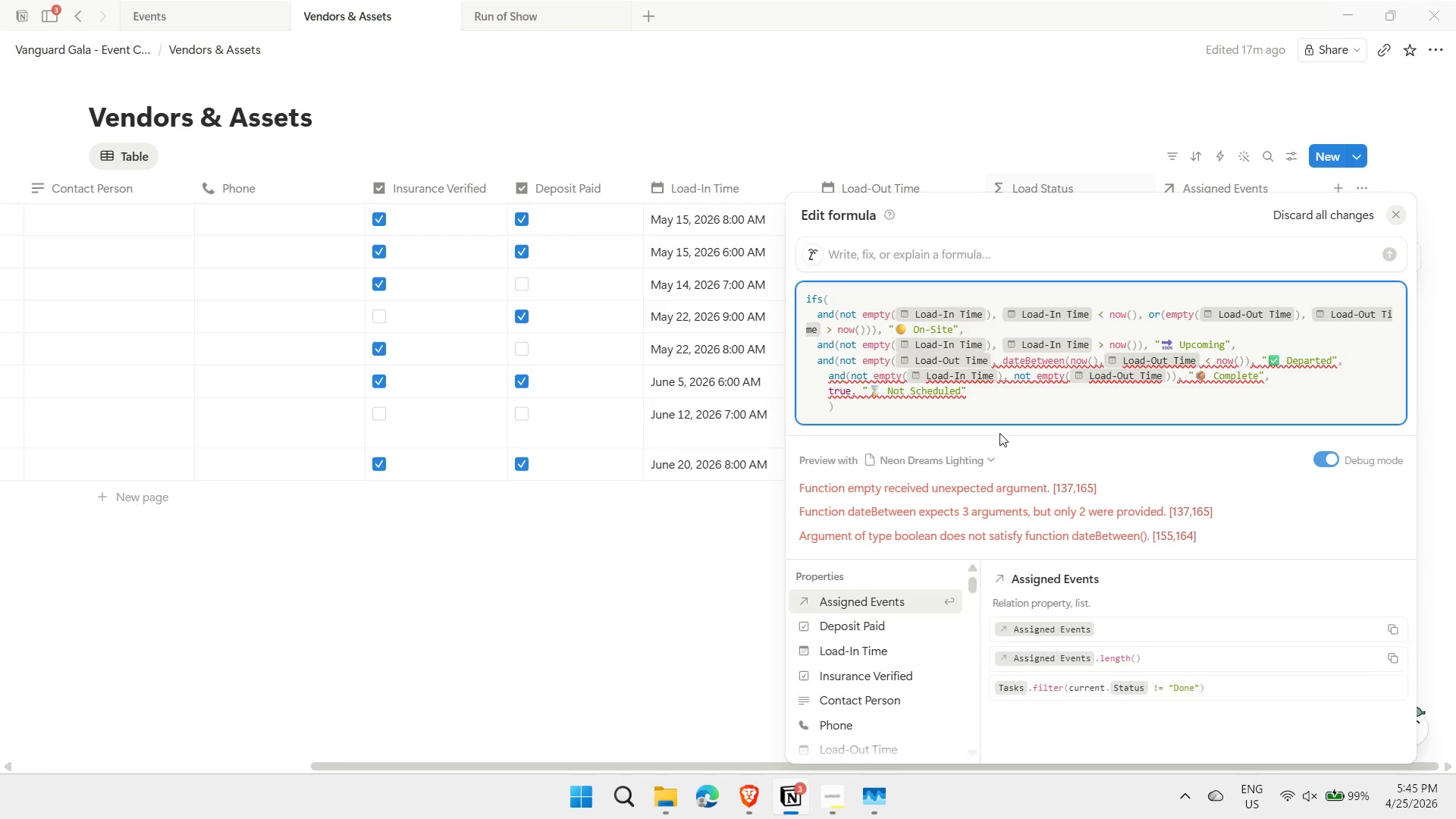 
key(ArrowRight)
 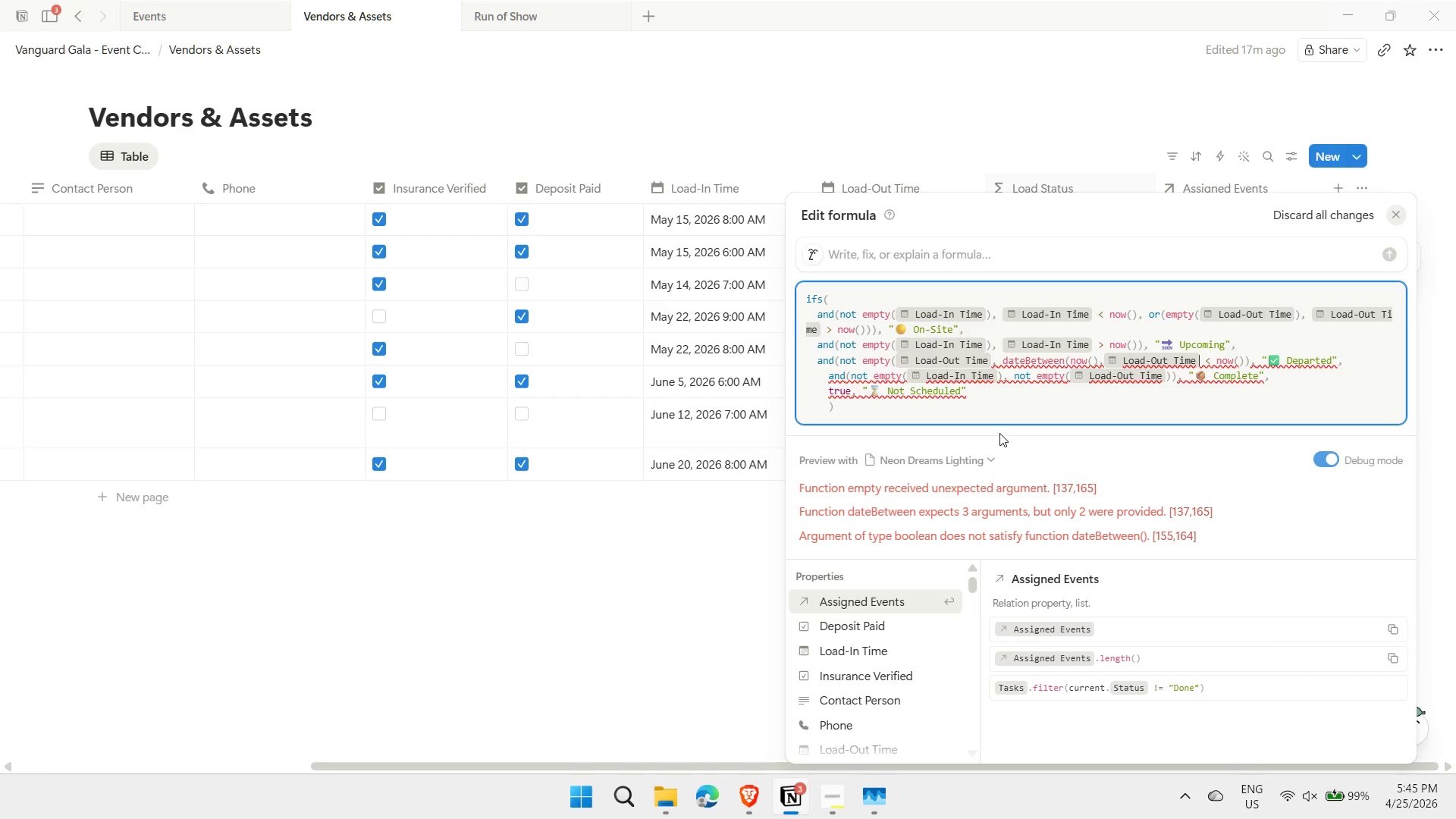 
key(ArrowRight)
 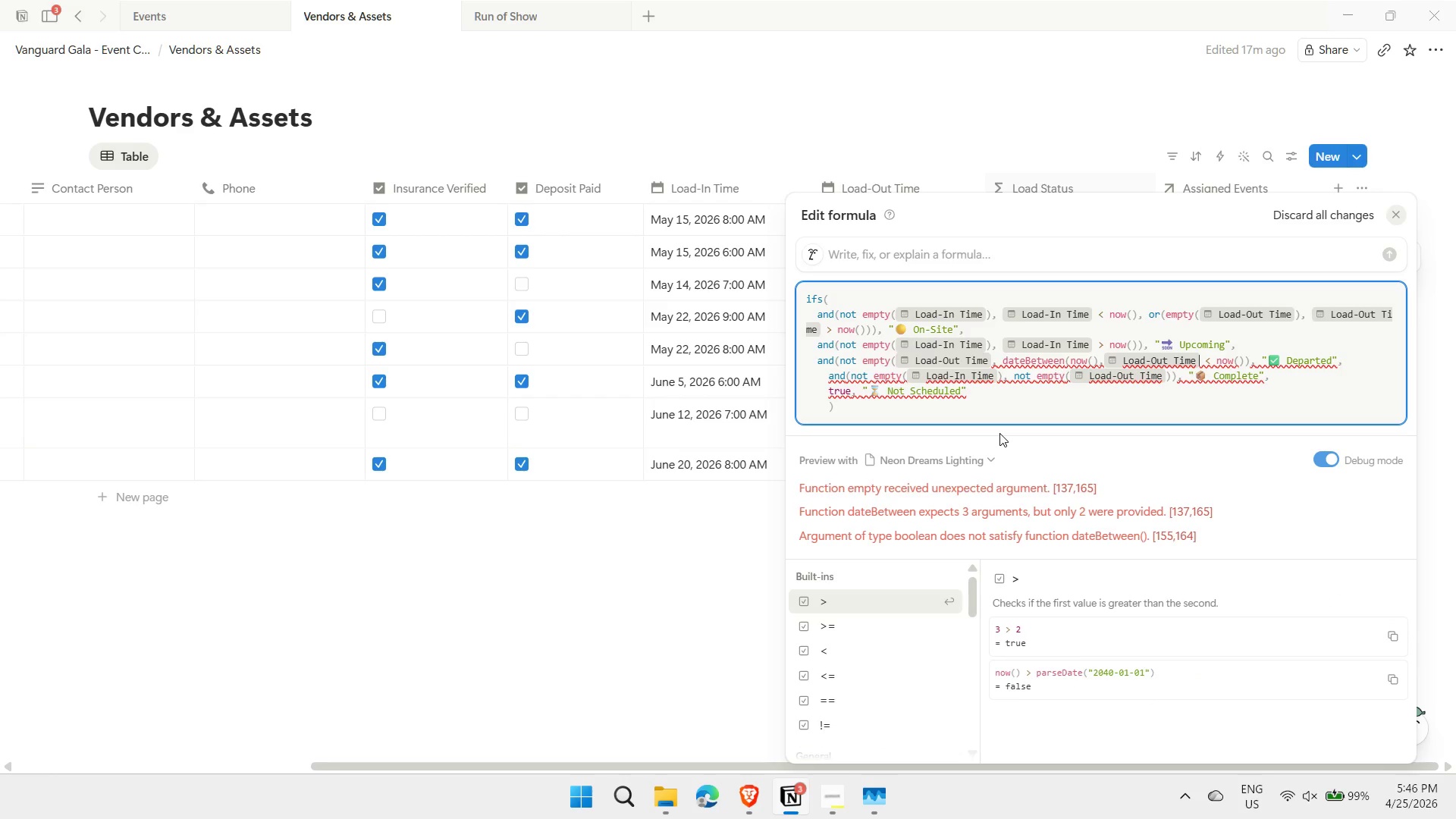 
key(ArrowLeft)
 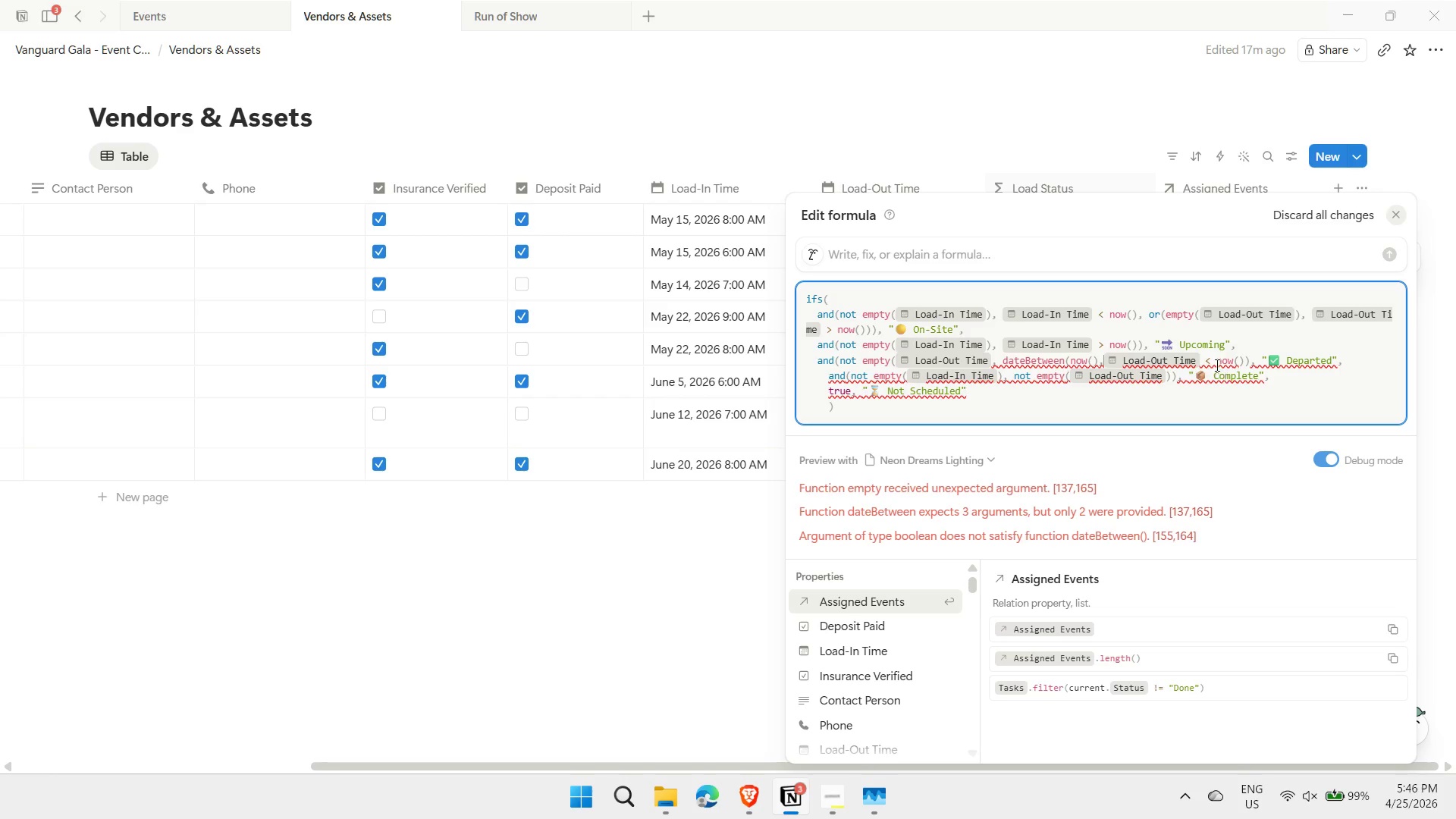 
left_click([1203, 355])
 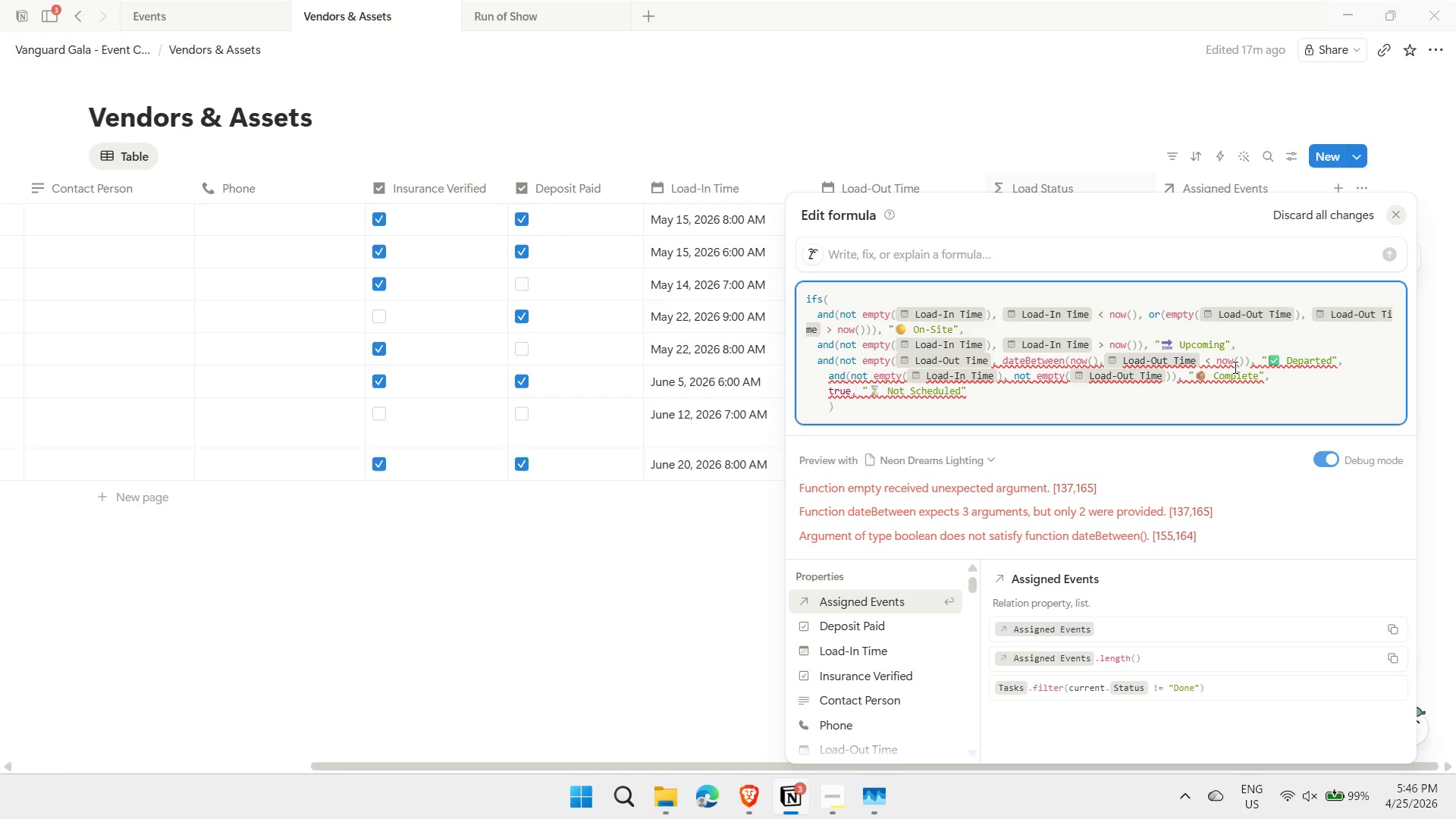 
type(, "days") )
 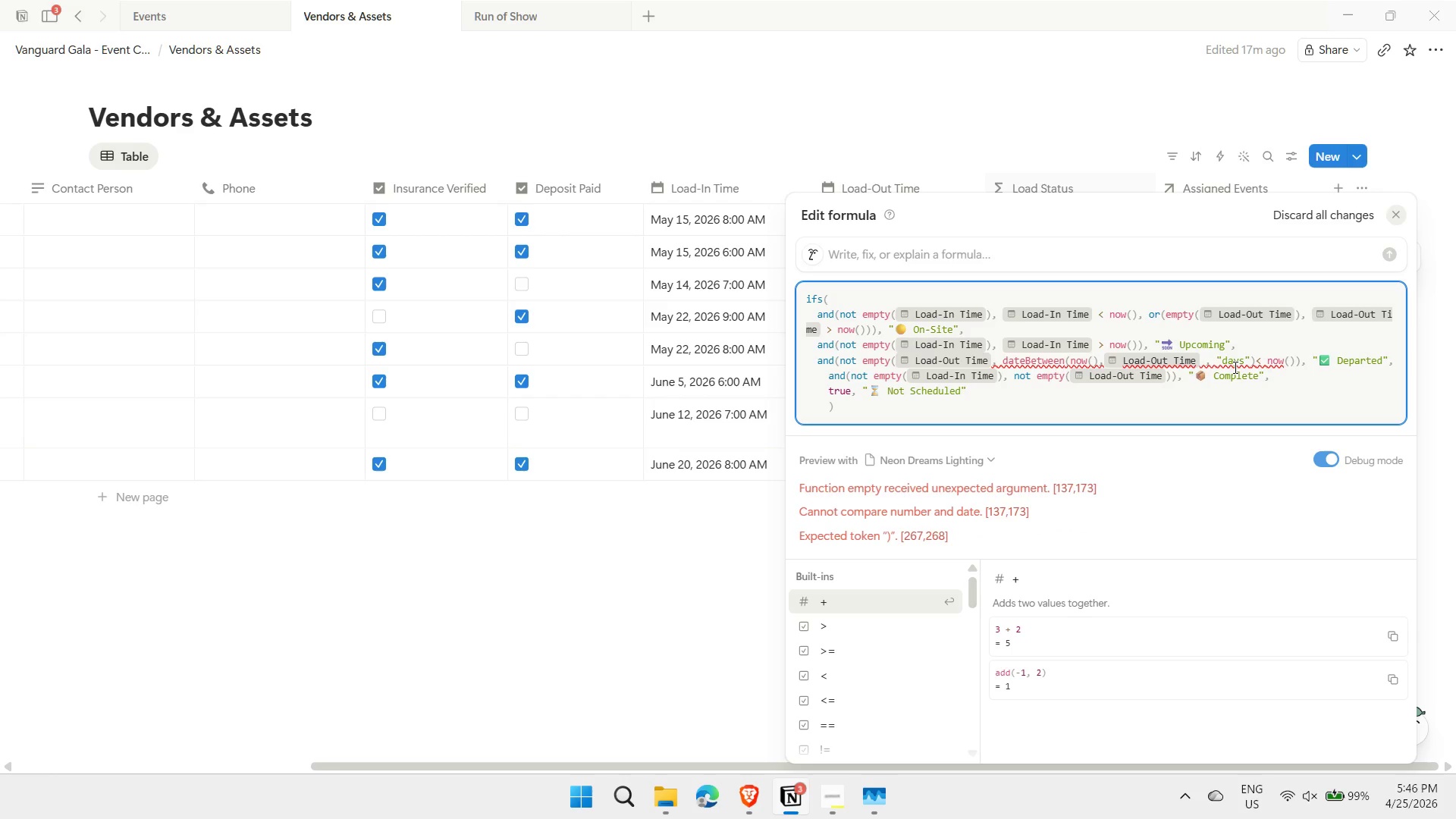 
 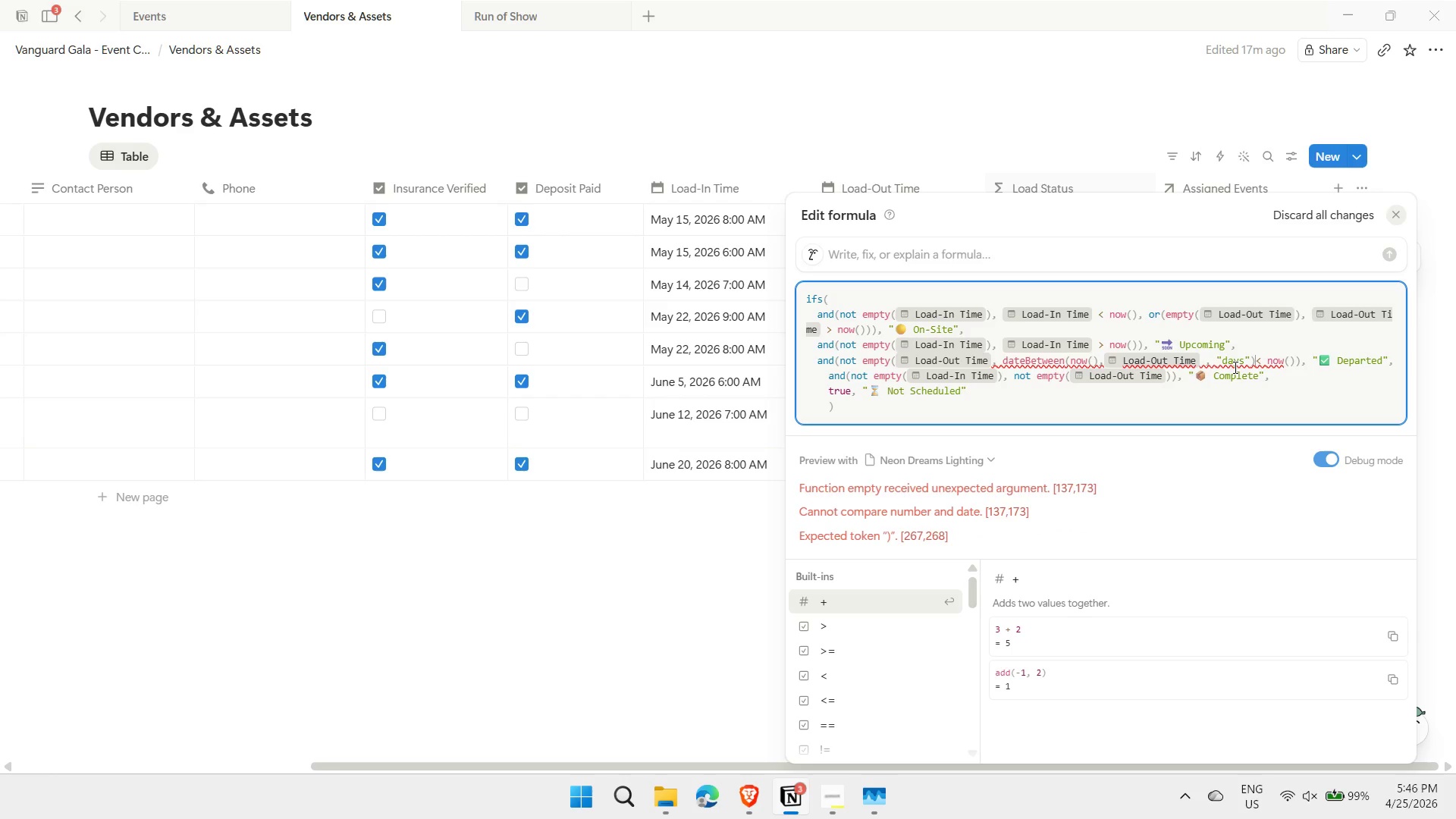 
key(ArrowRight)
 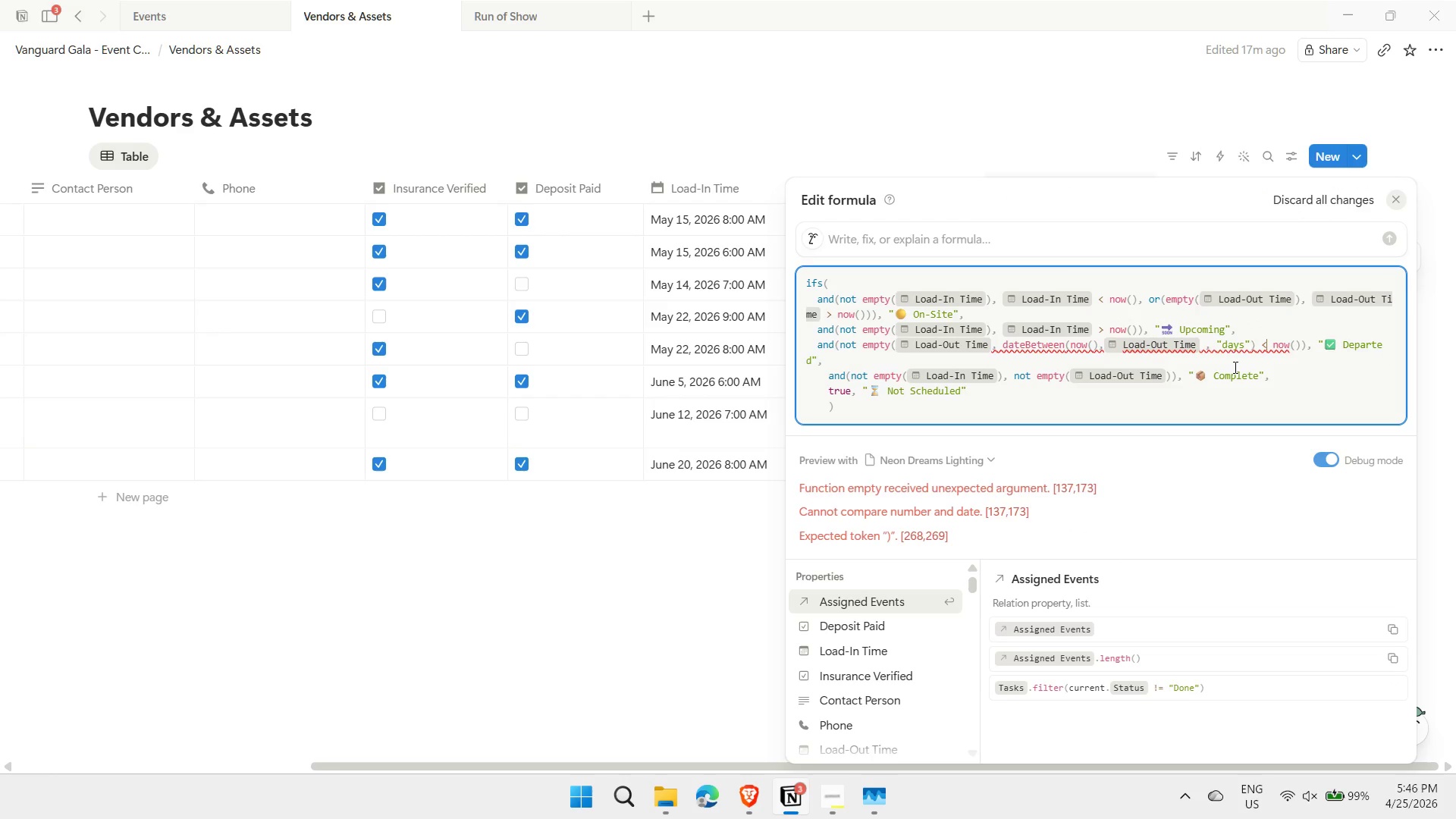 
key(Backspace)
 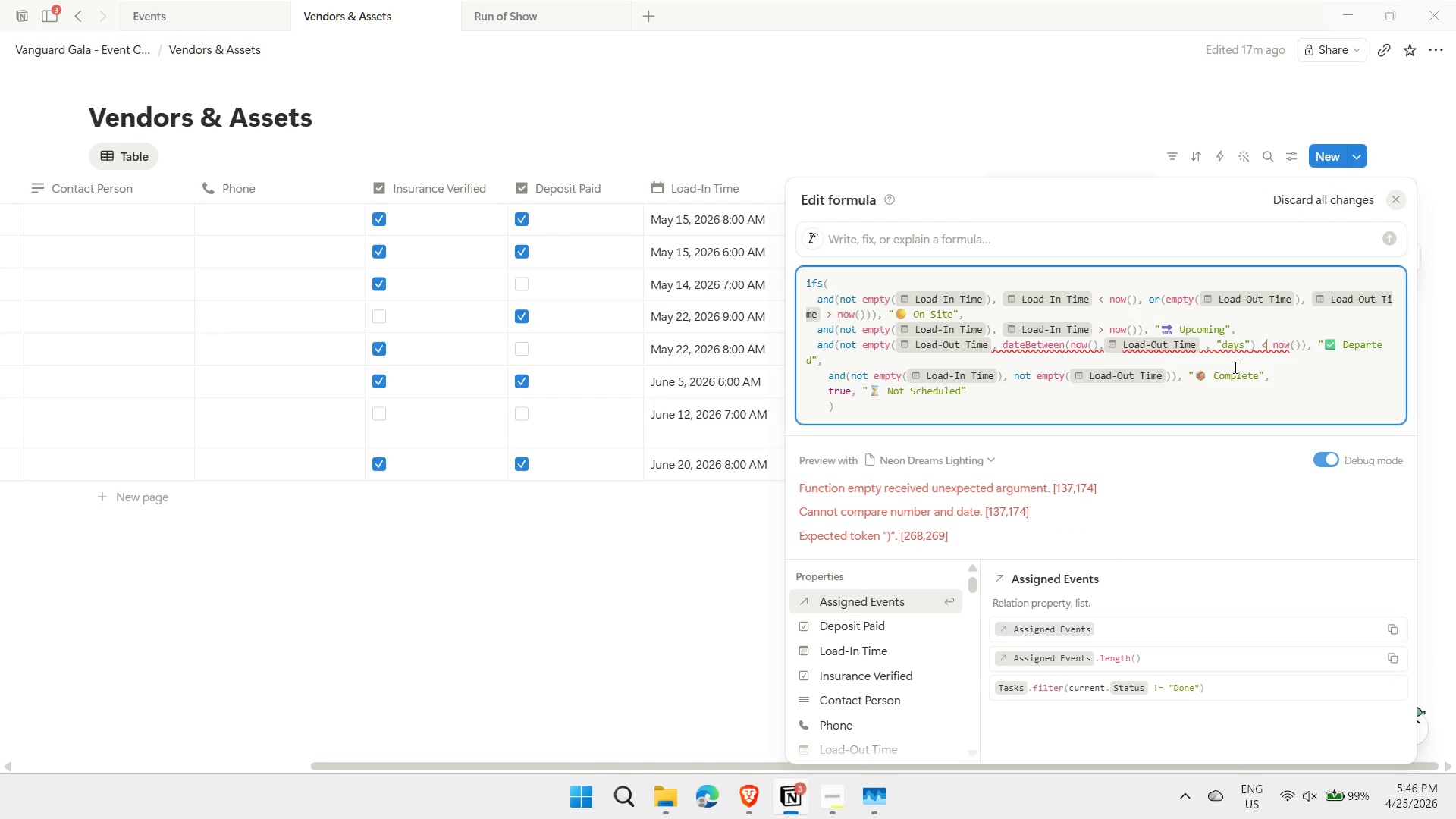 
key(Shift+ShiftRight)
 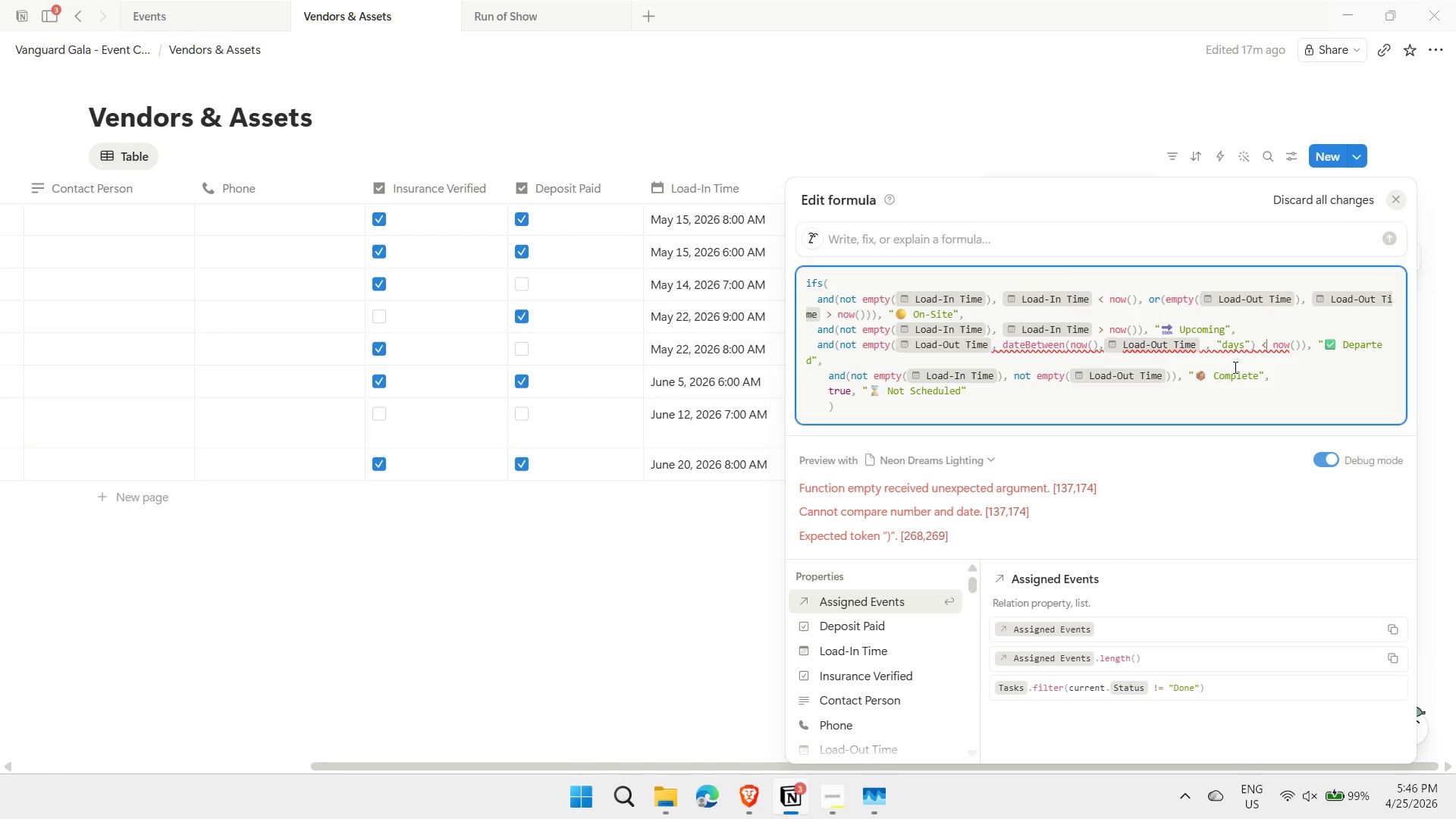 
key(Shift+Period)
 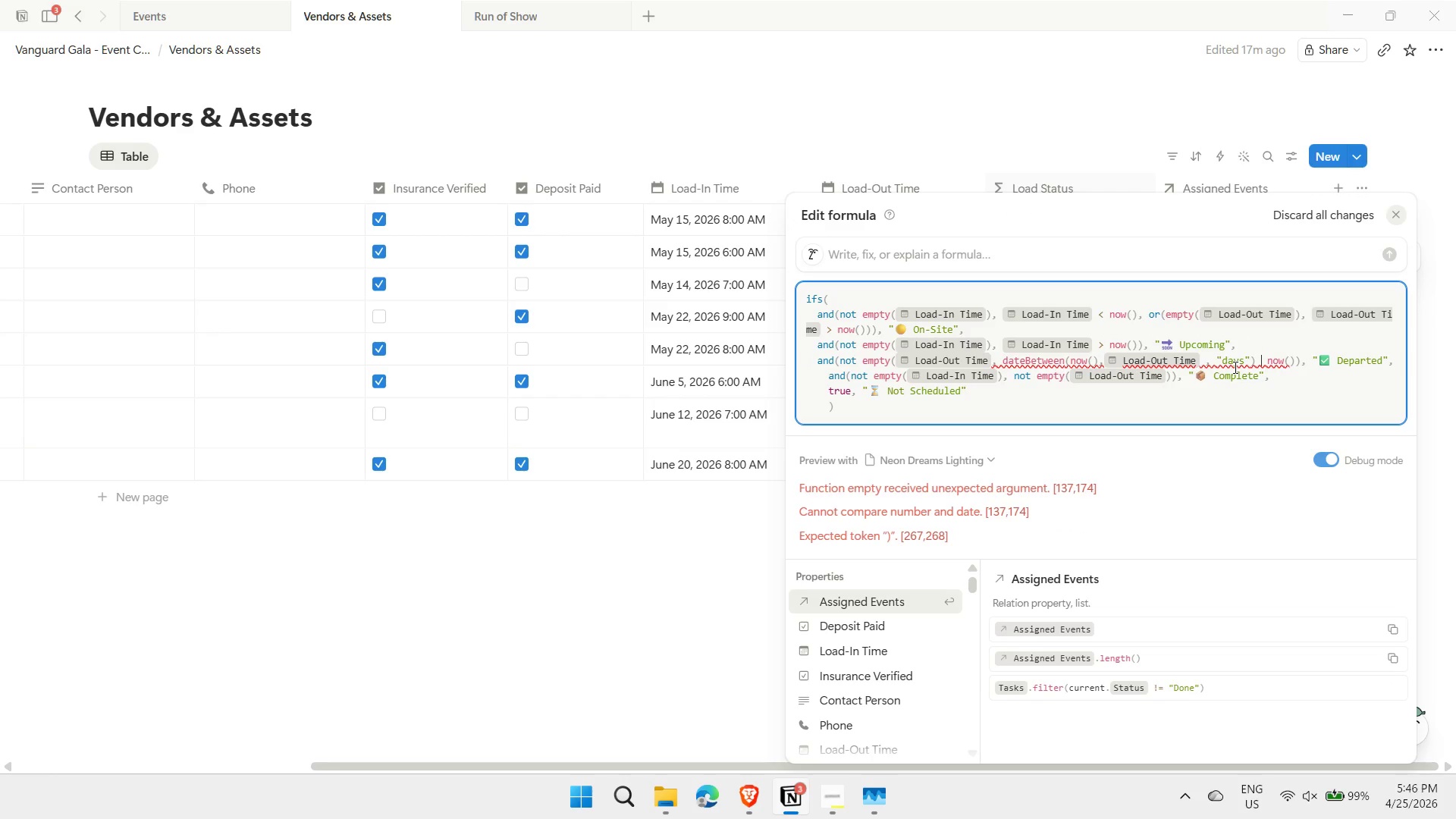 
key(ArrowRight)
 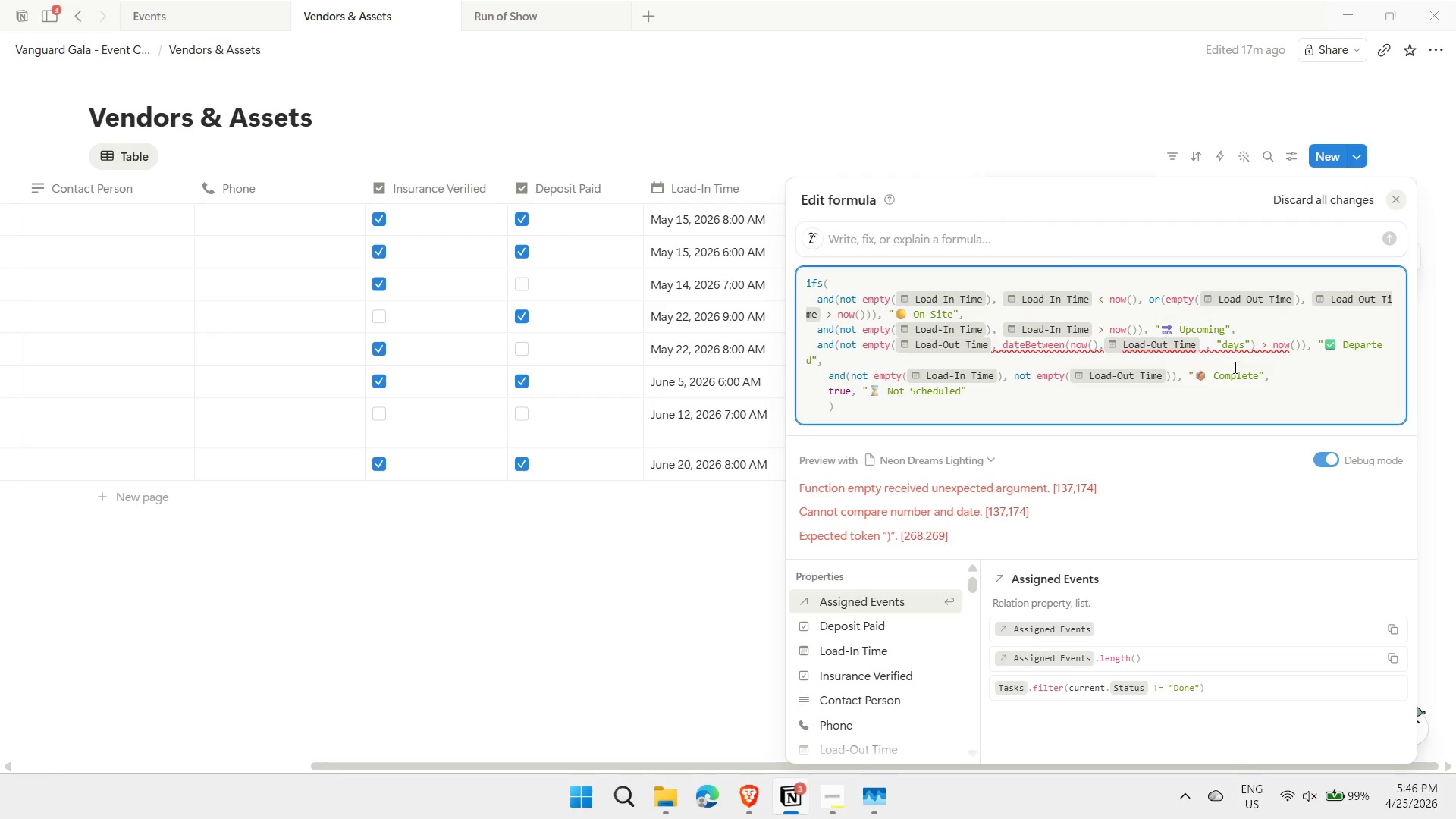 
key(ArrowRight)
 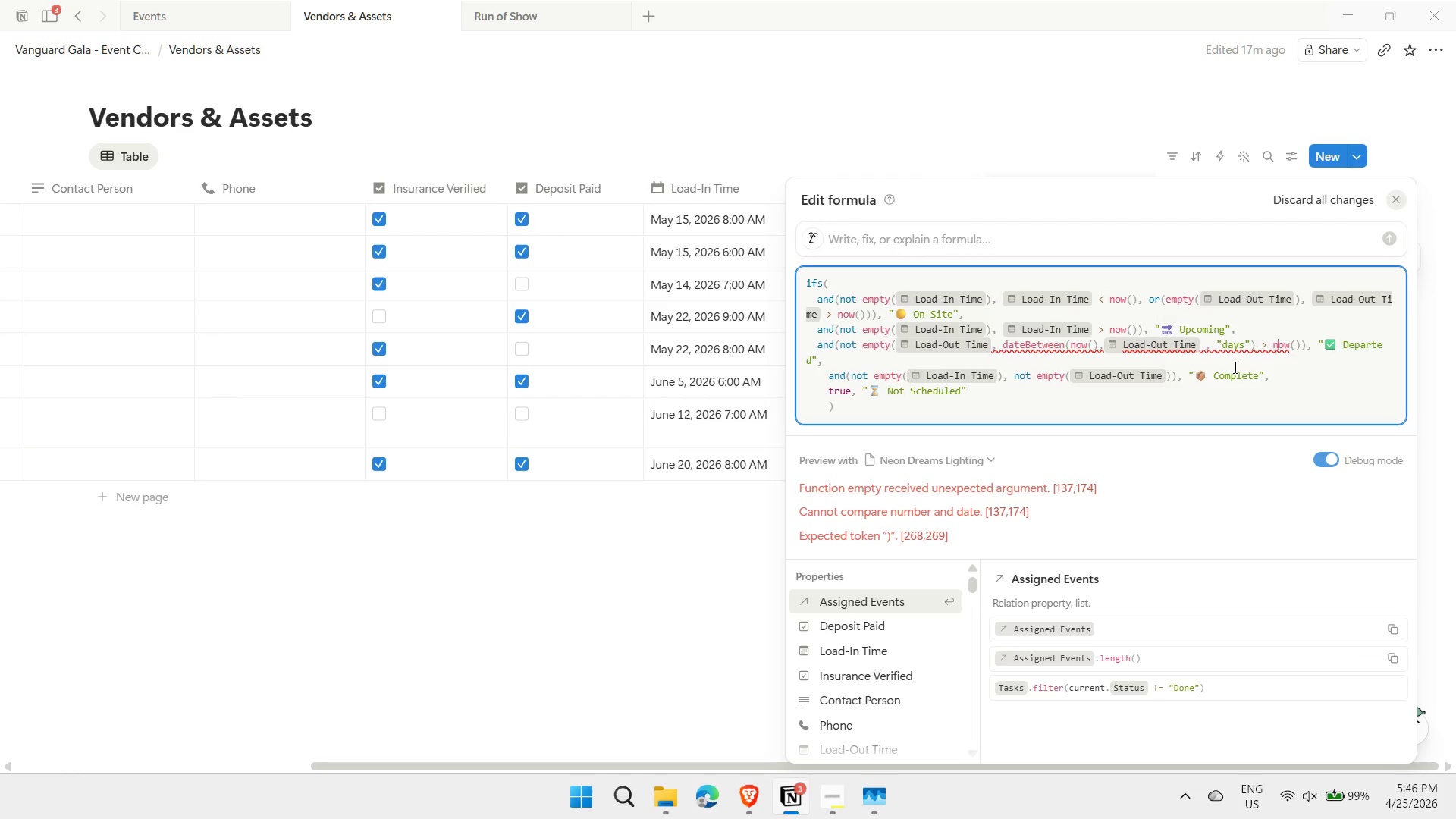 
key(CapsLock)
 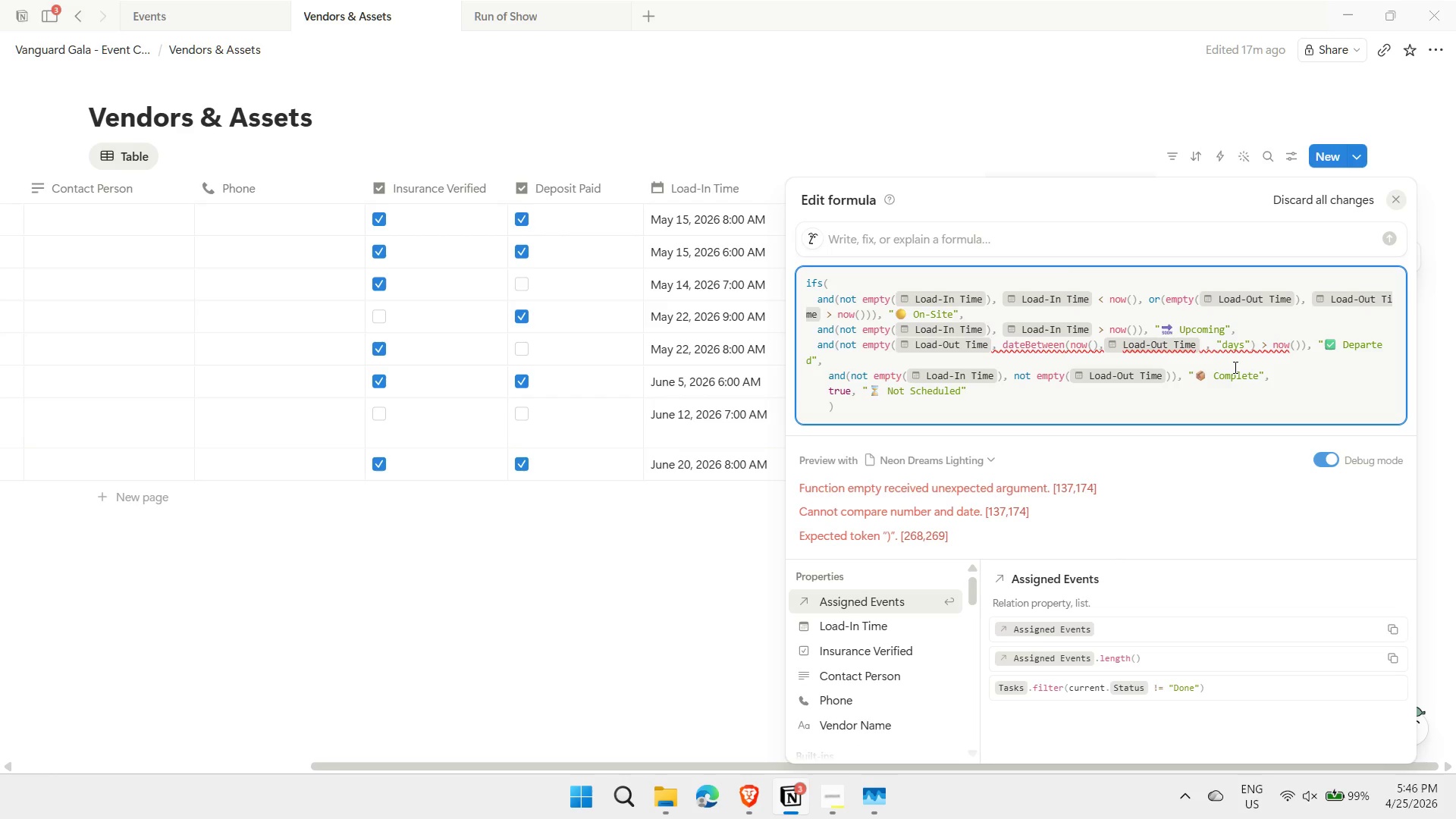 
key(CapsLock)
 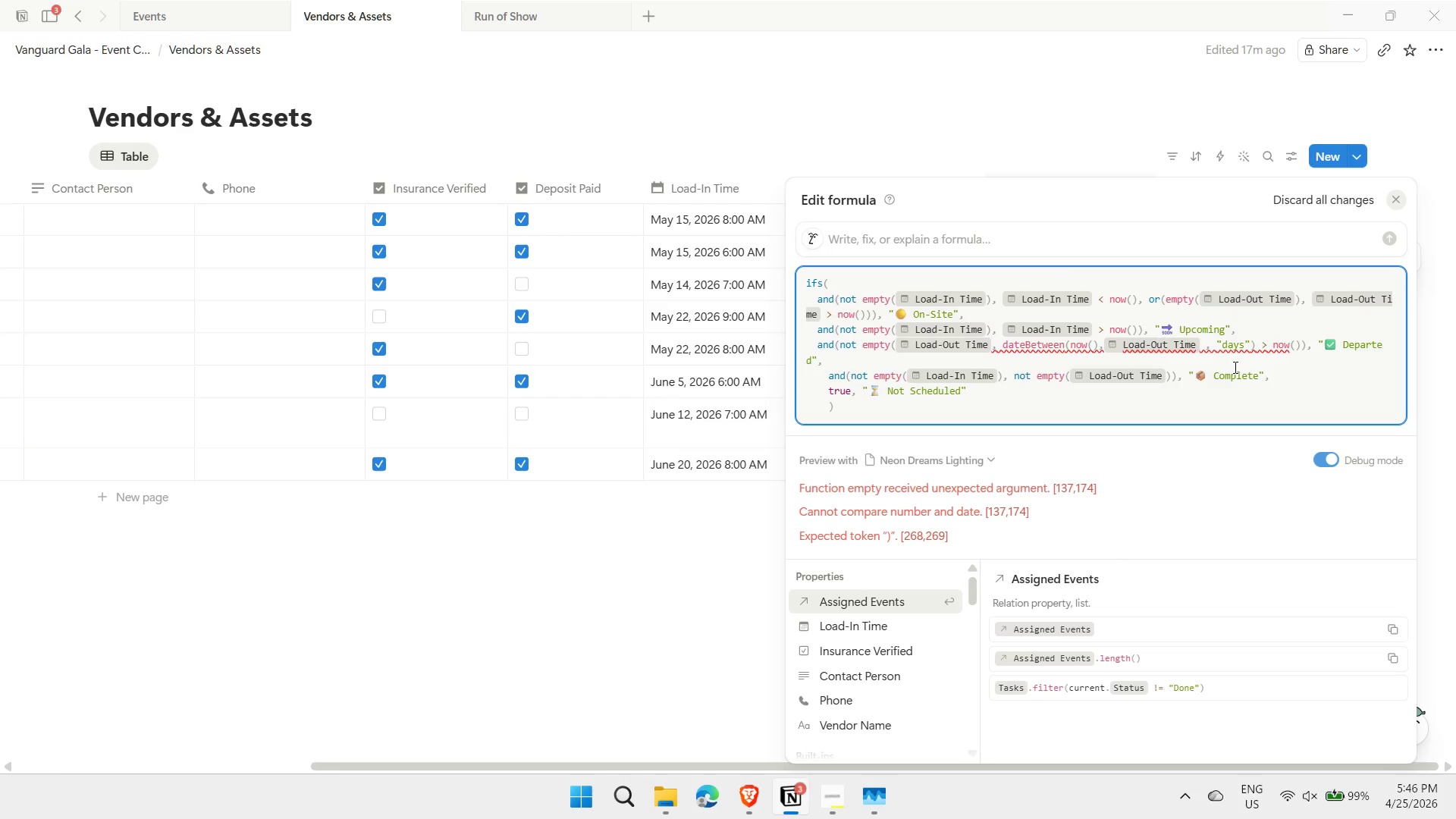 
key(ArrowLeft)
 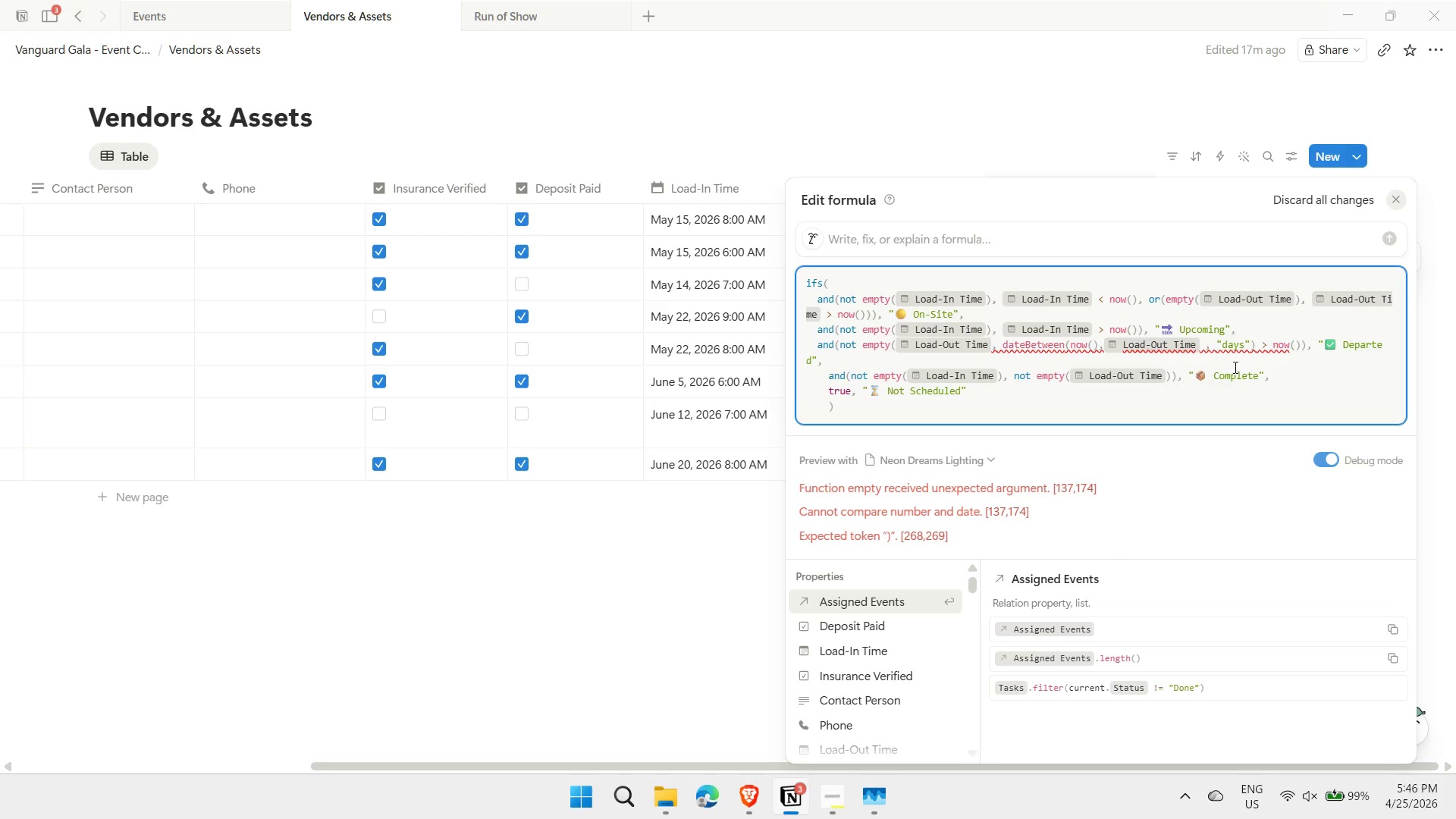 
key(Shift+ArrowRight)
 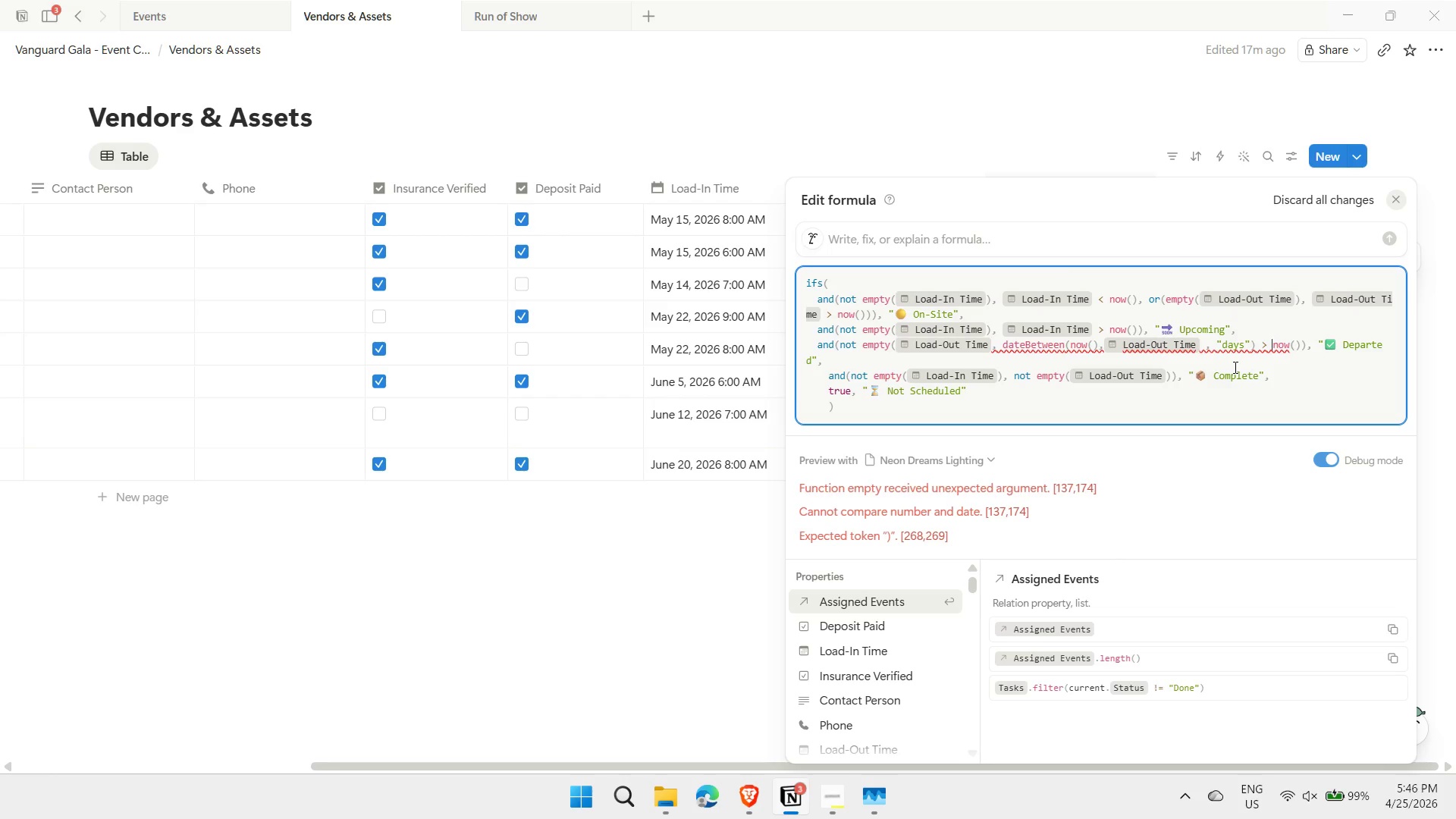 
key(Shift+ArrowRight)
 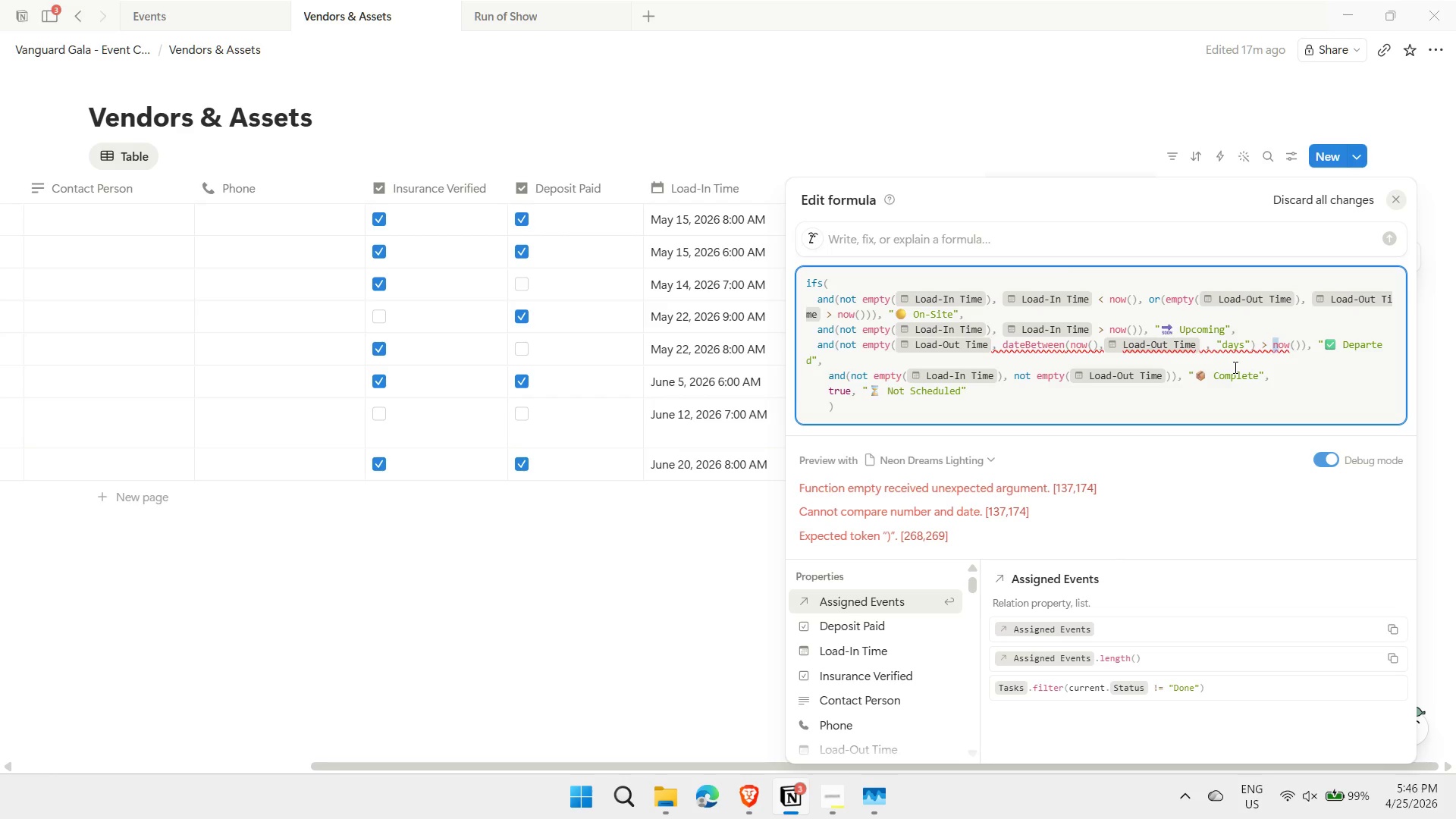 
key(Shift+ArrowRight)
 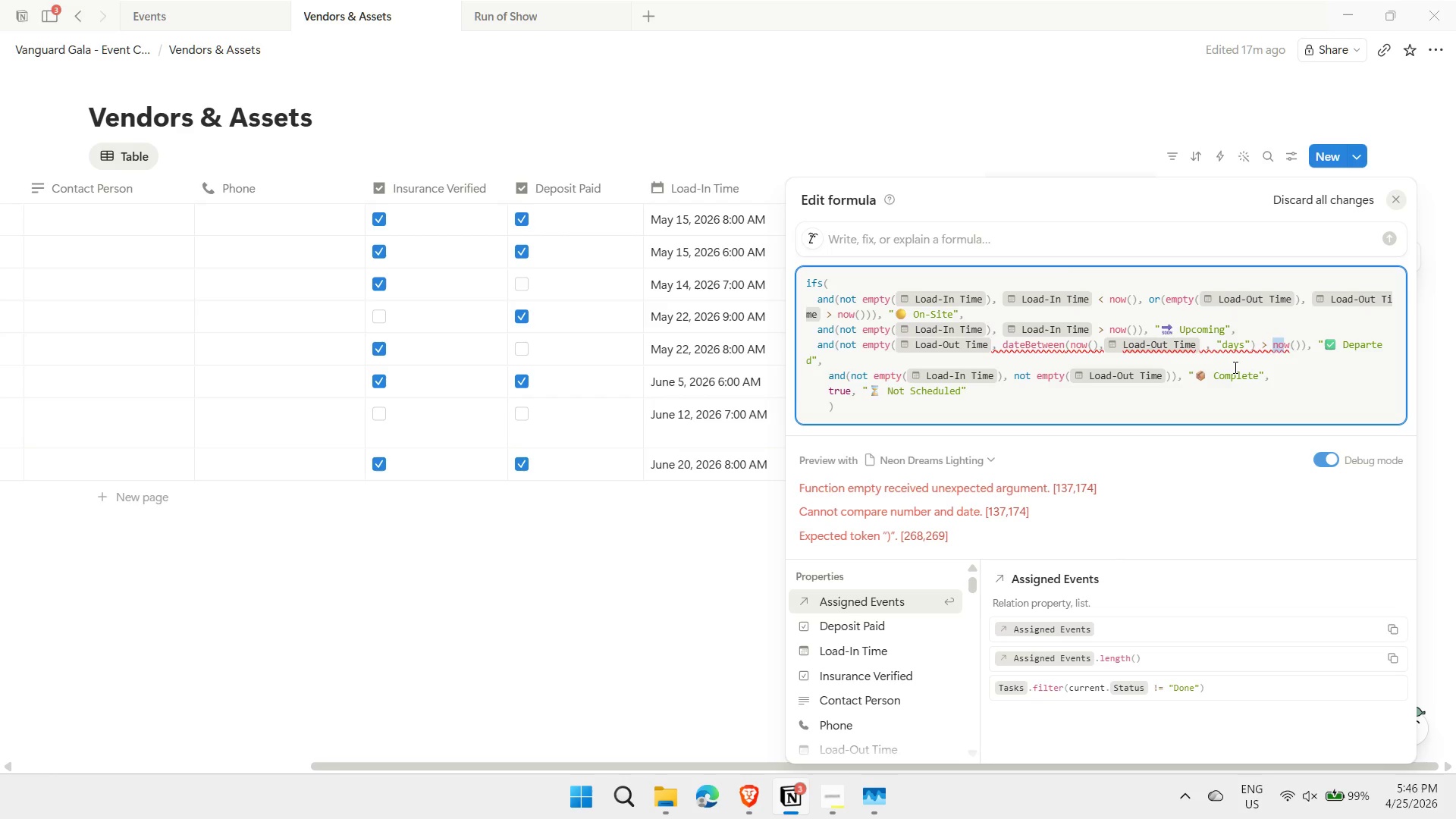 
key(Shift+ArrowRight)
 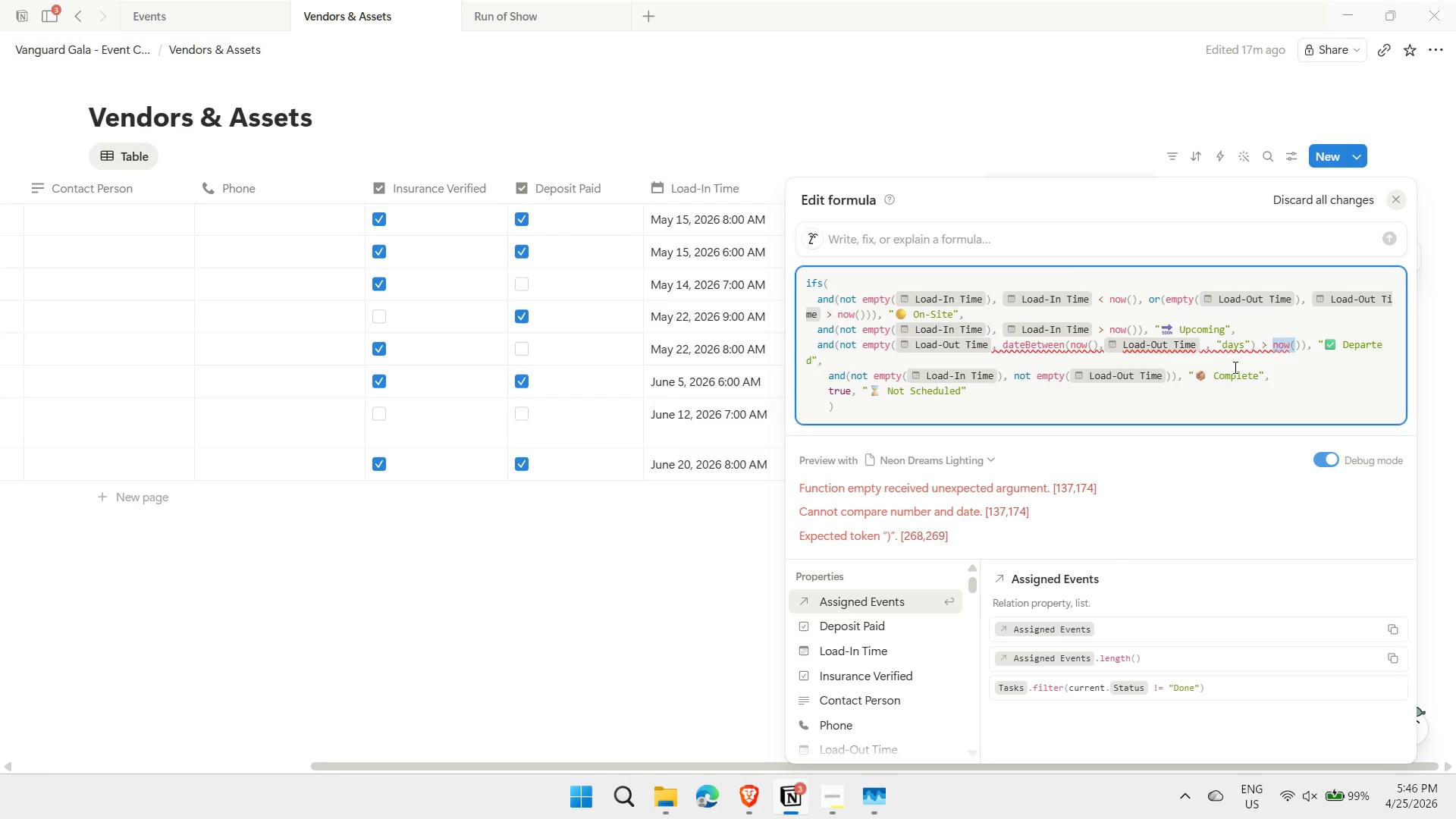 
key(Shift+ArrowRight)
 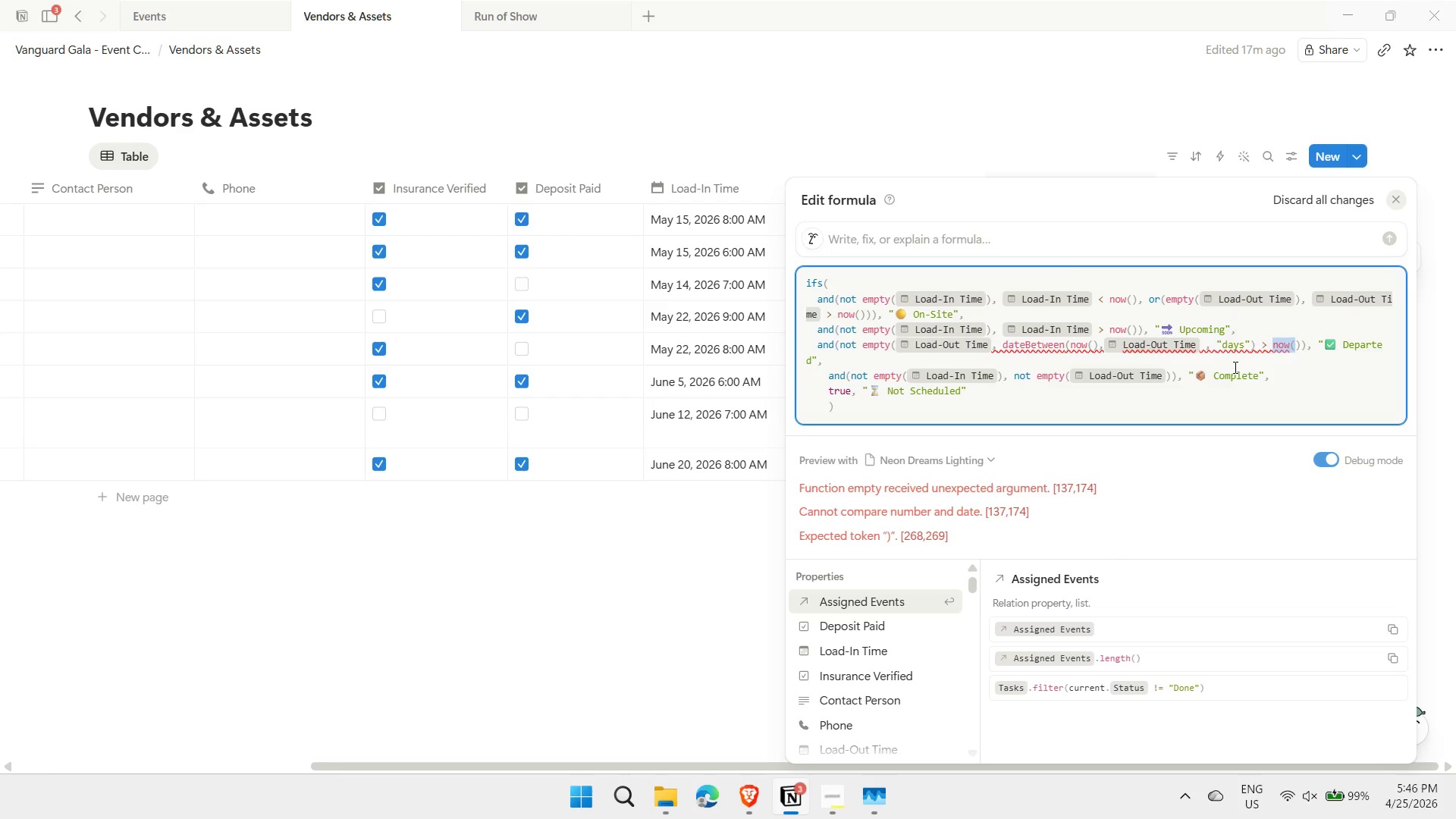 
key(Shift+ArrowRight)
 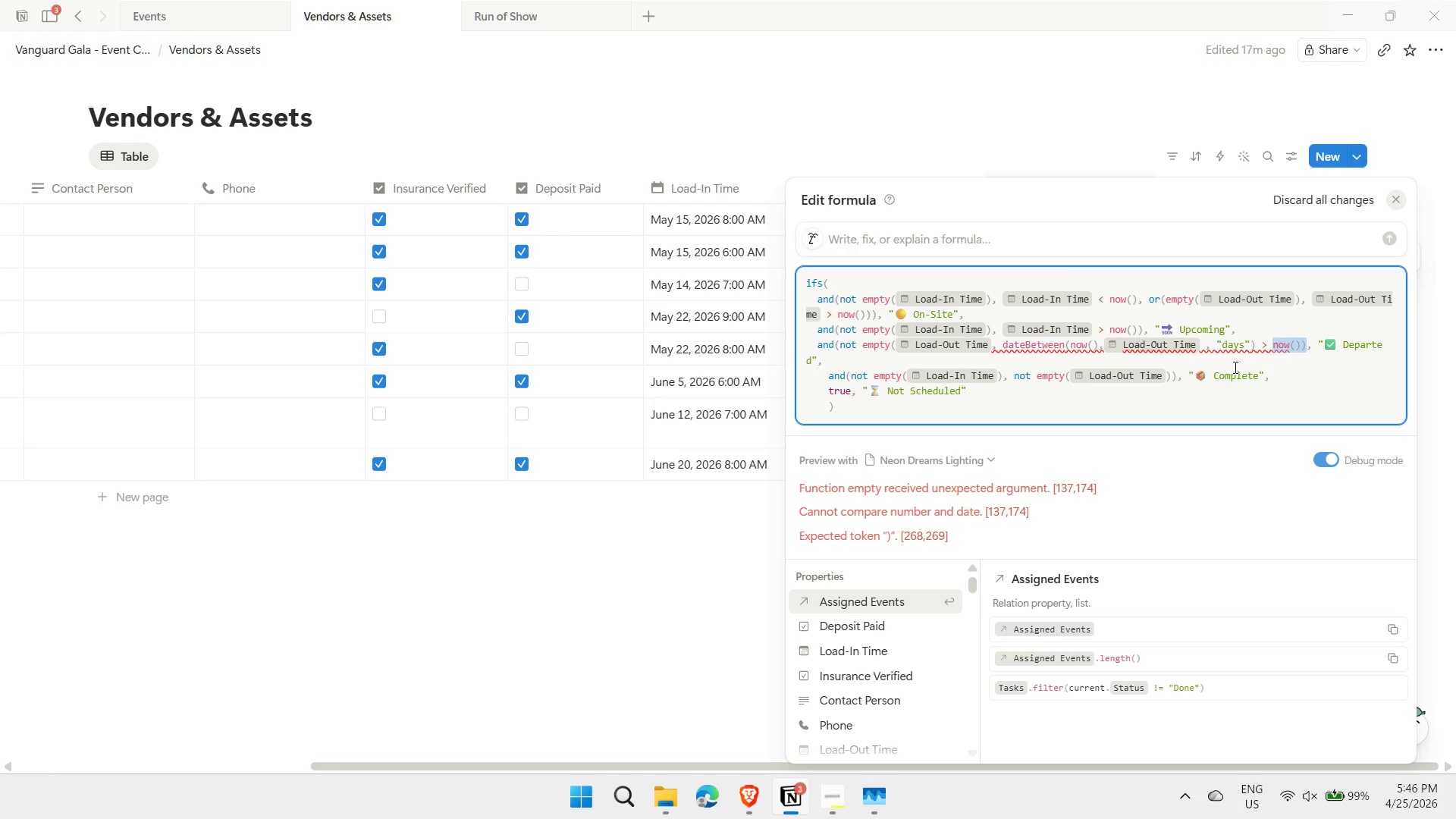 
key(Shift+ShiftLeft)
 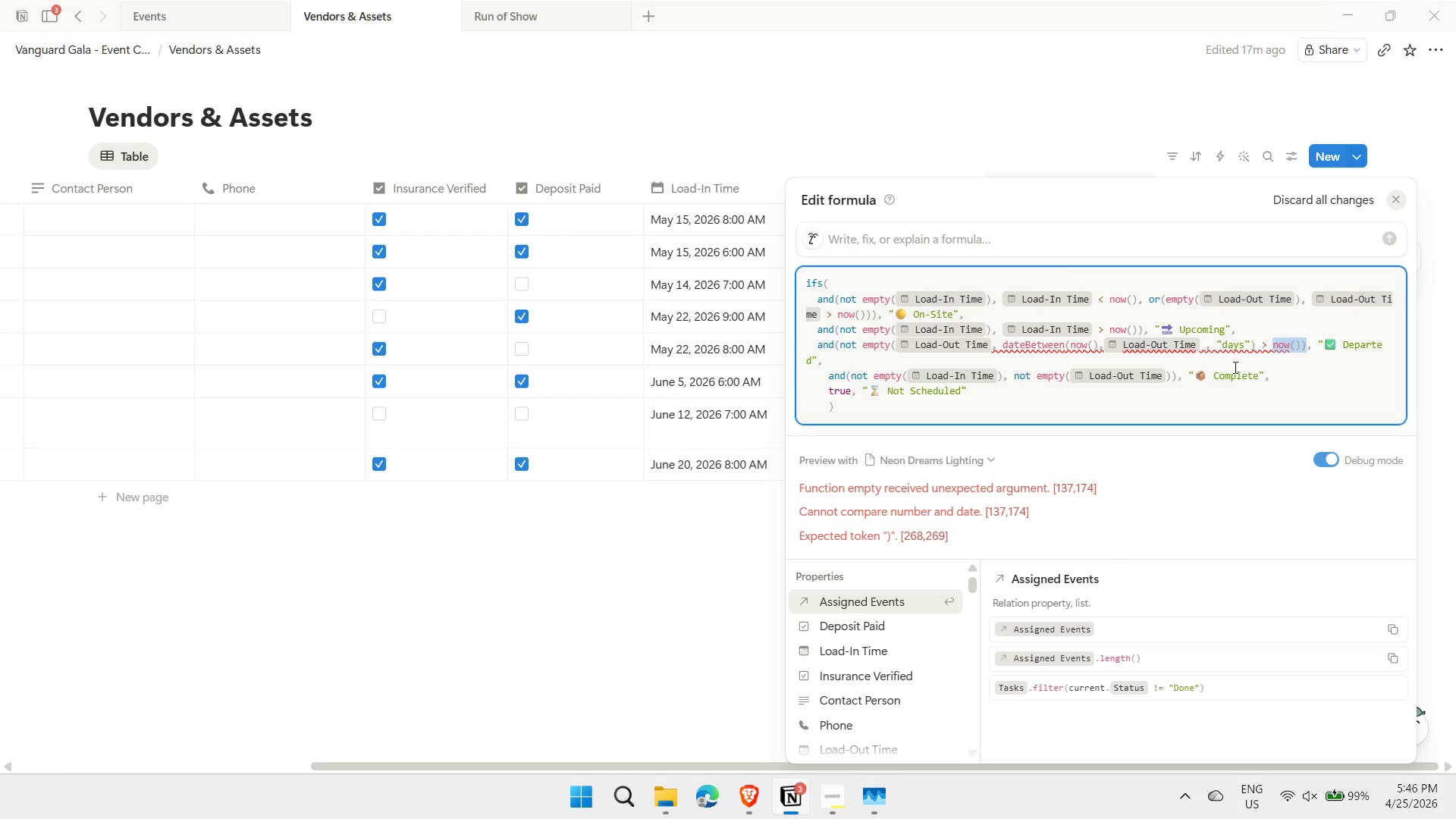 
key(Shift+ArrowLeft)
 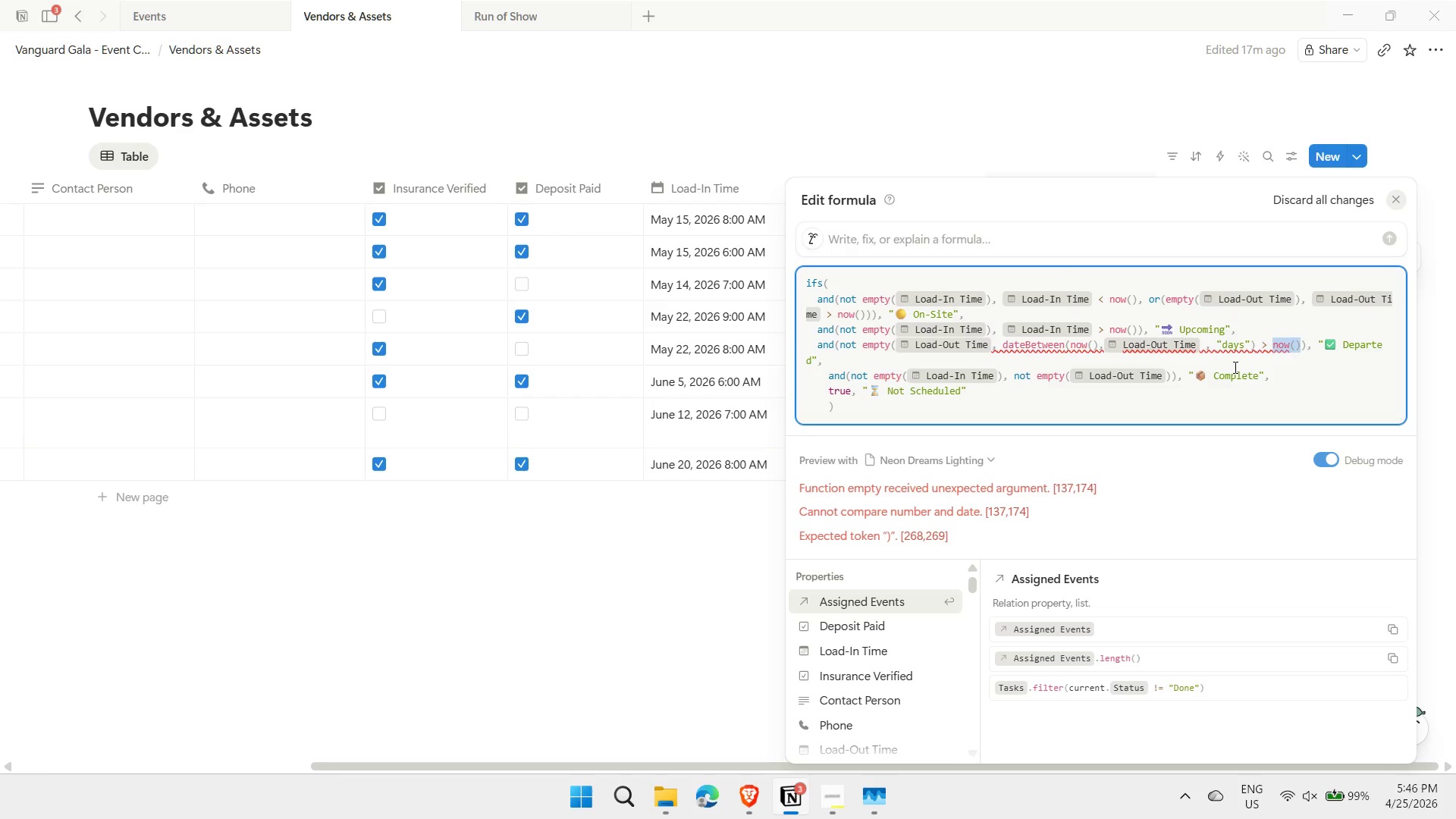 
key(0)
 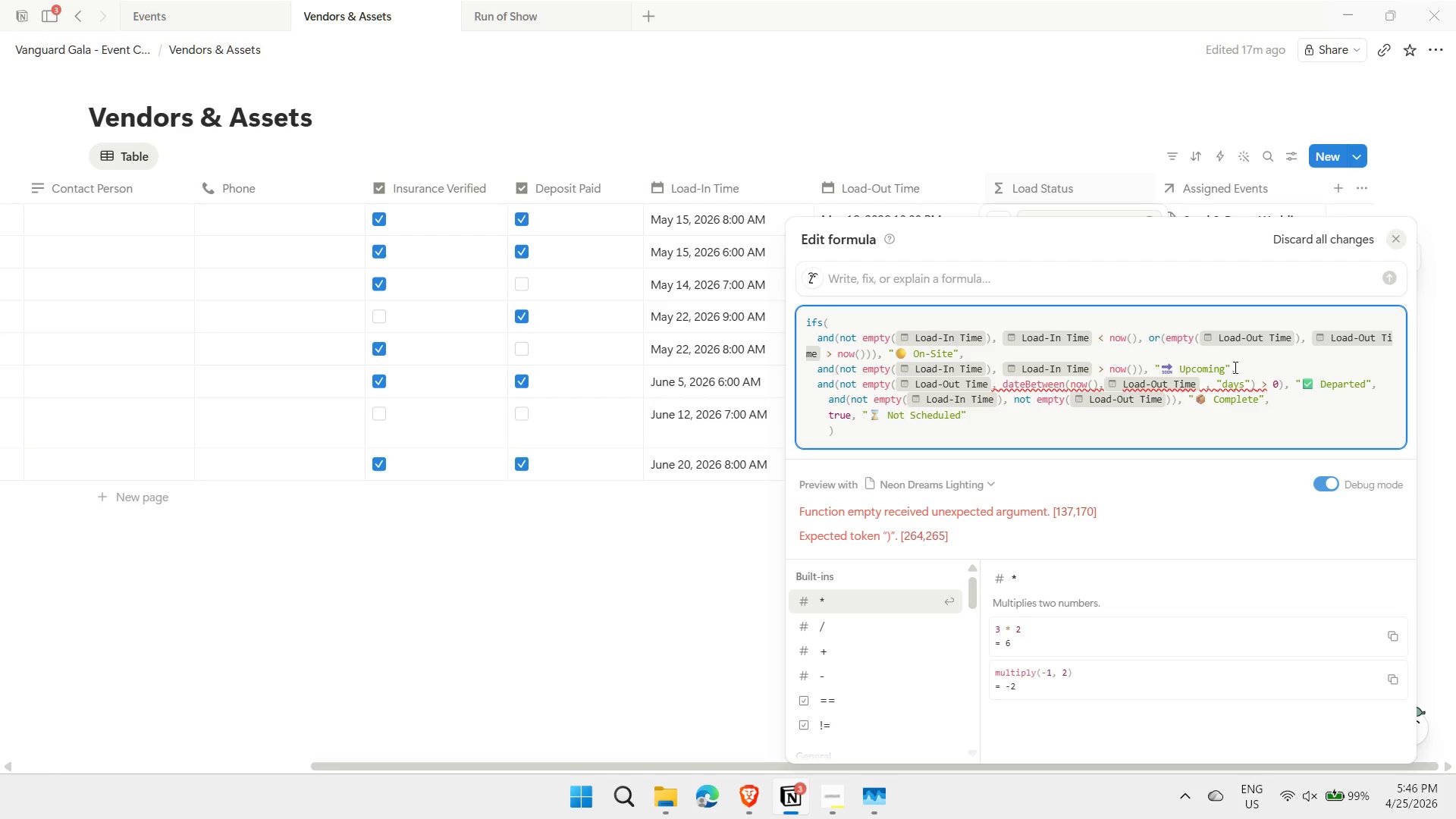 
wait(5.58)
 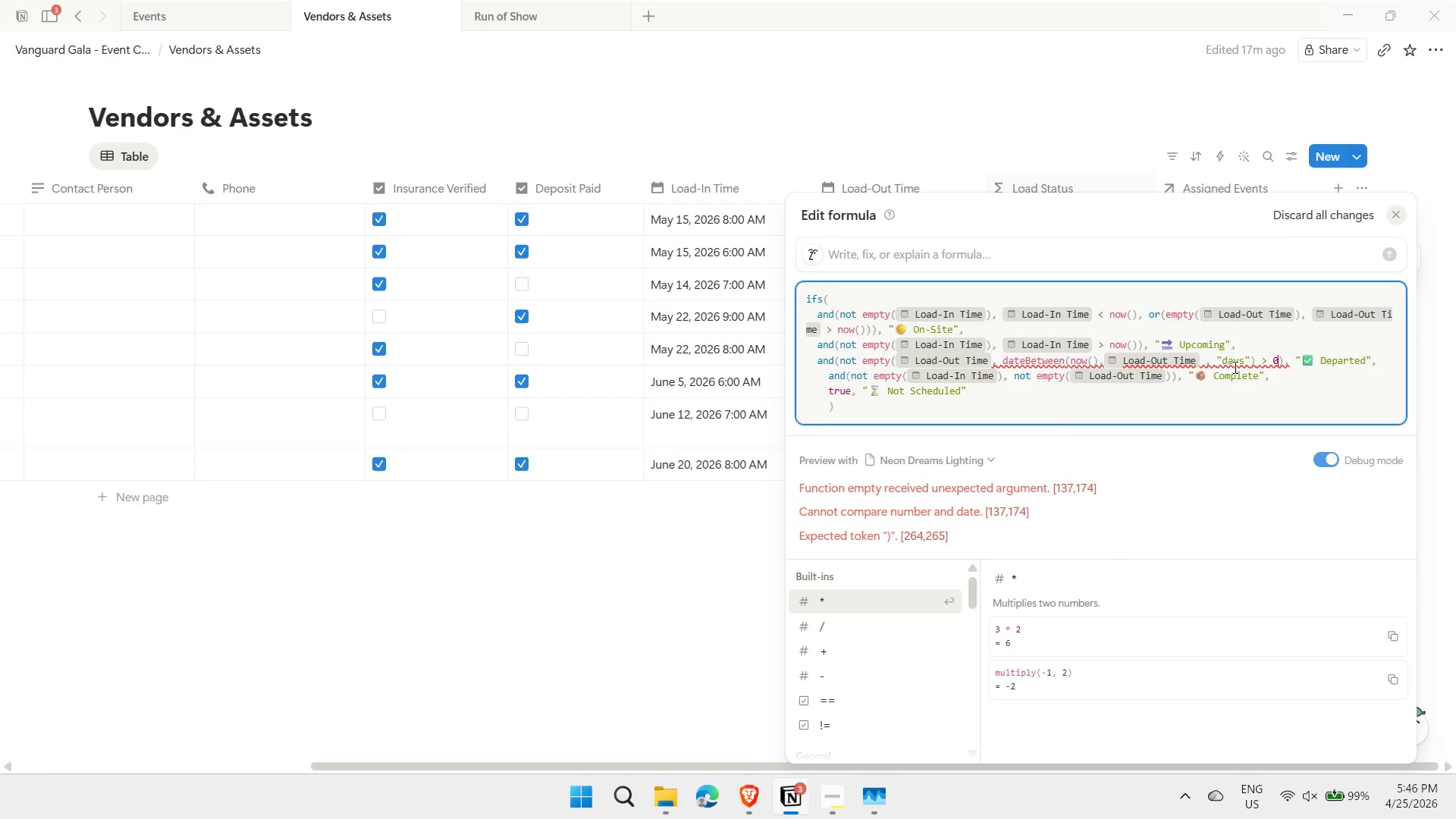 
key(ArrowRight)
 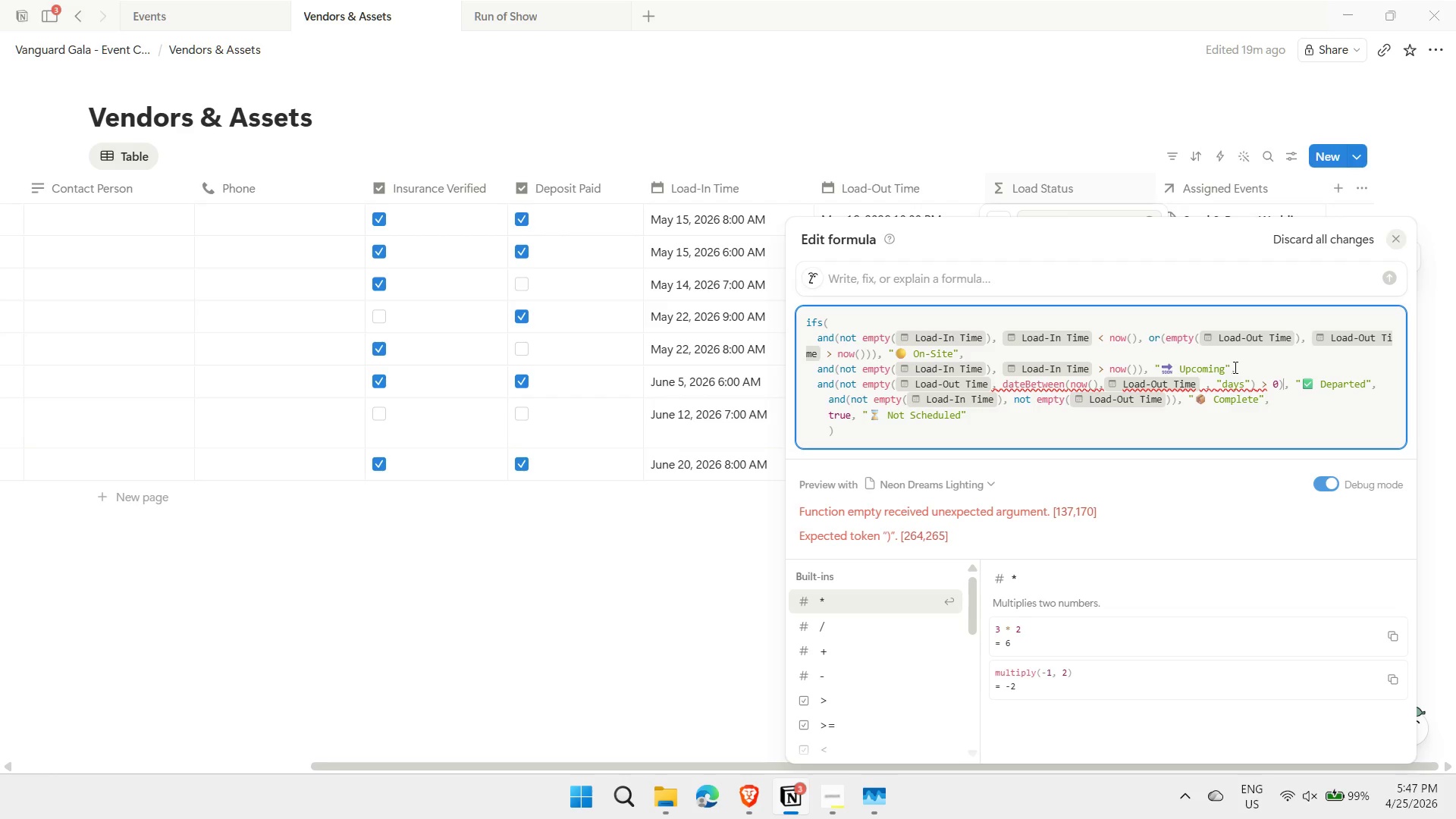 
wait(85.88)
 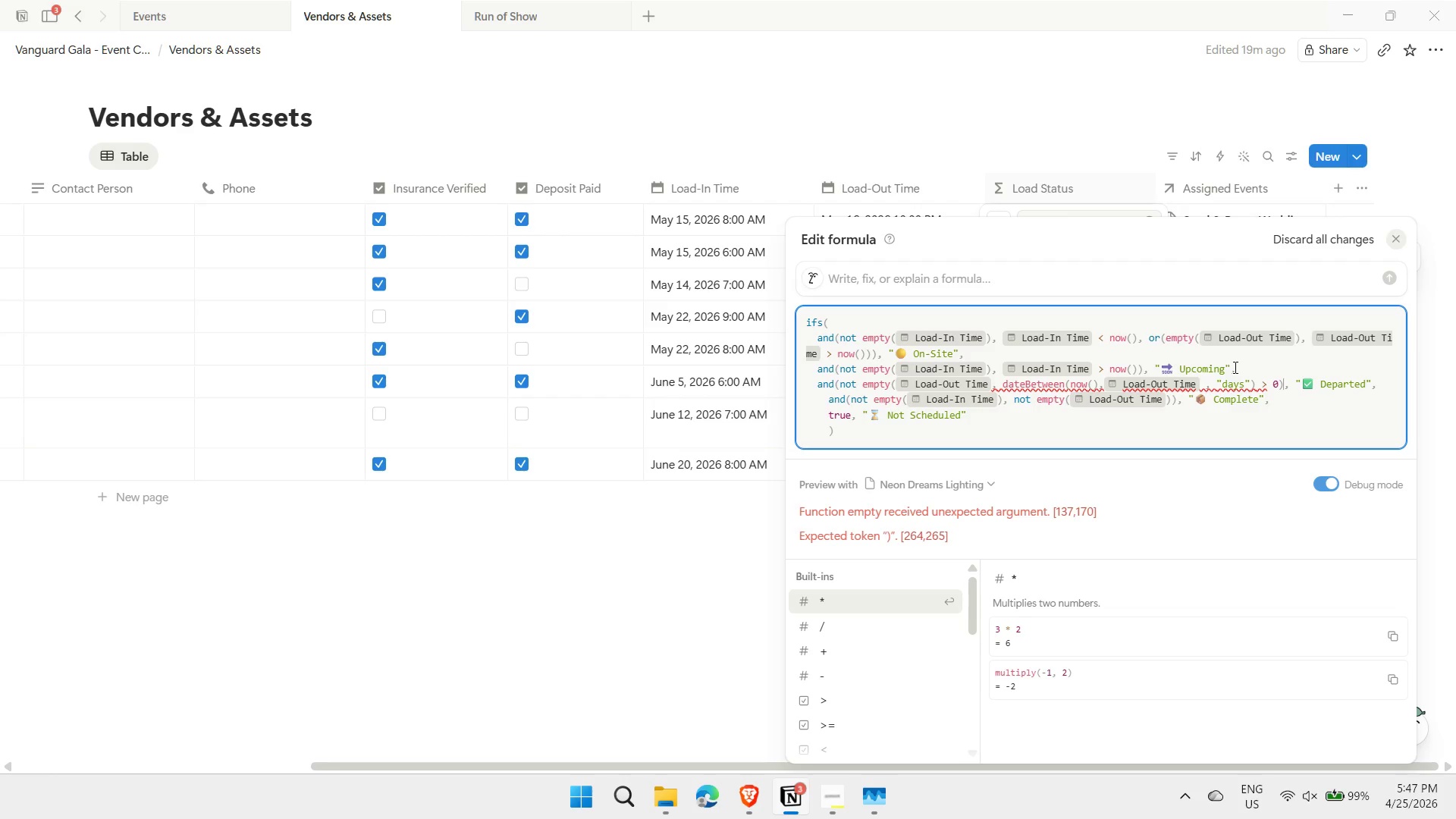 
left_click_drag(start_coordinate=[1384, 385], to_coordinate=[812, 380])
 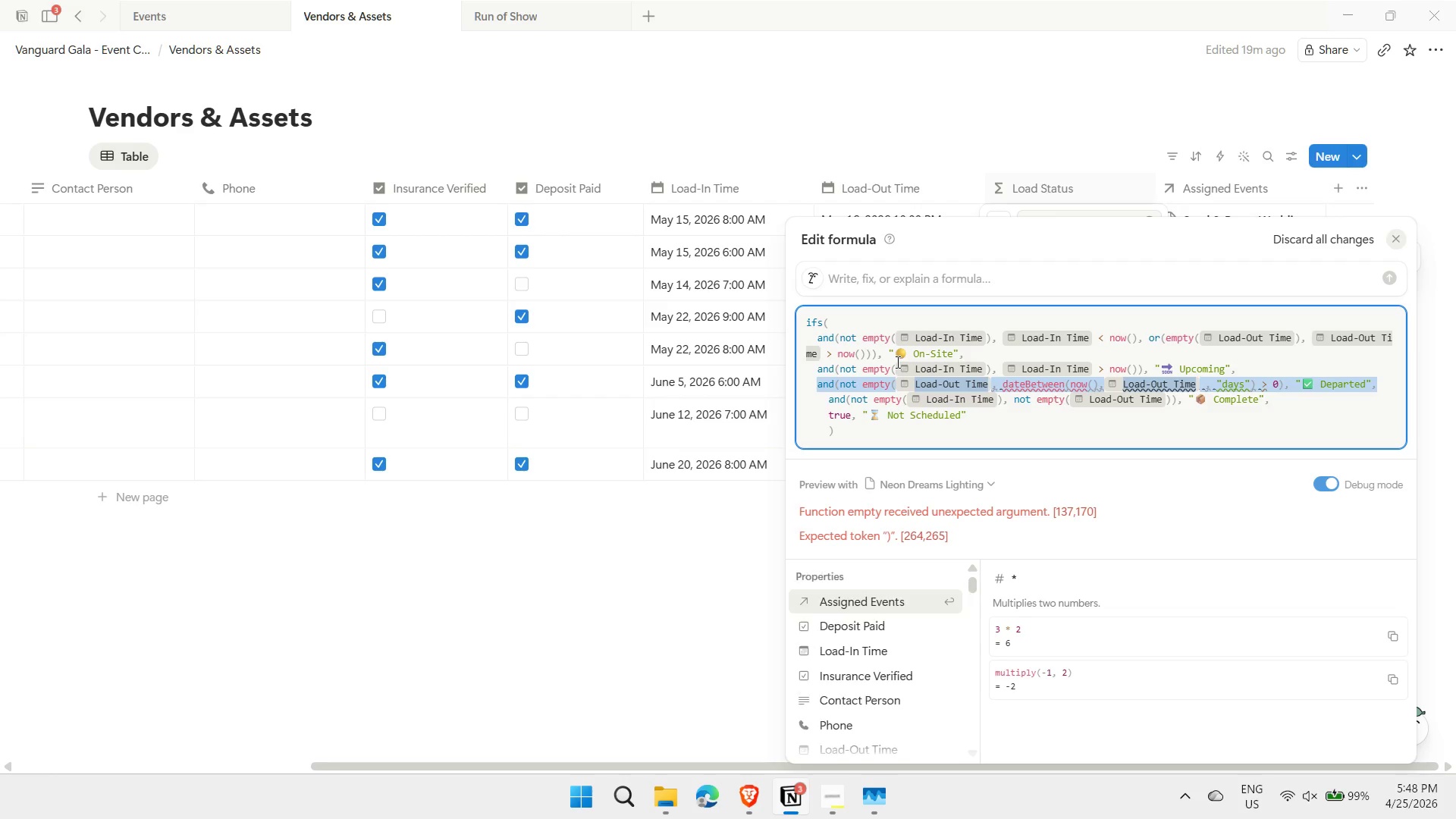 
key(Backspace)
 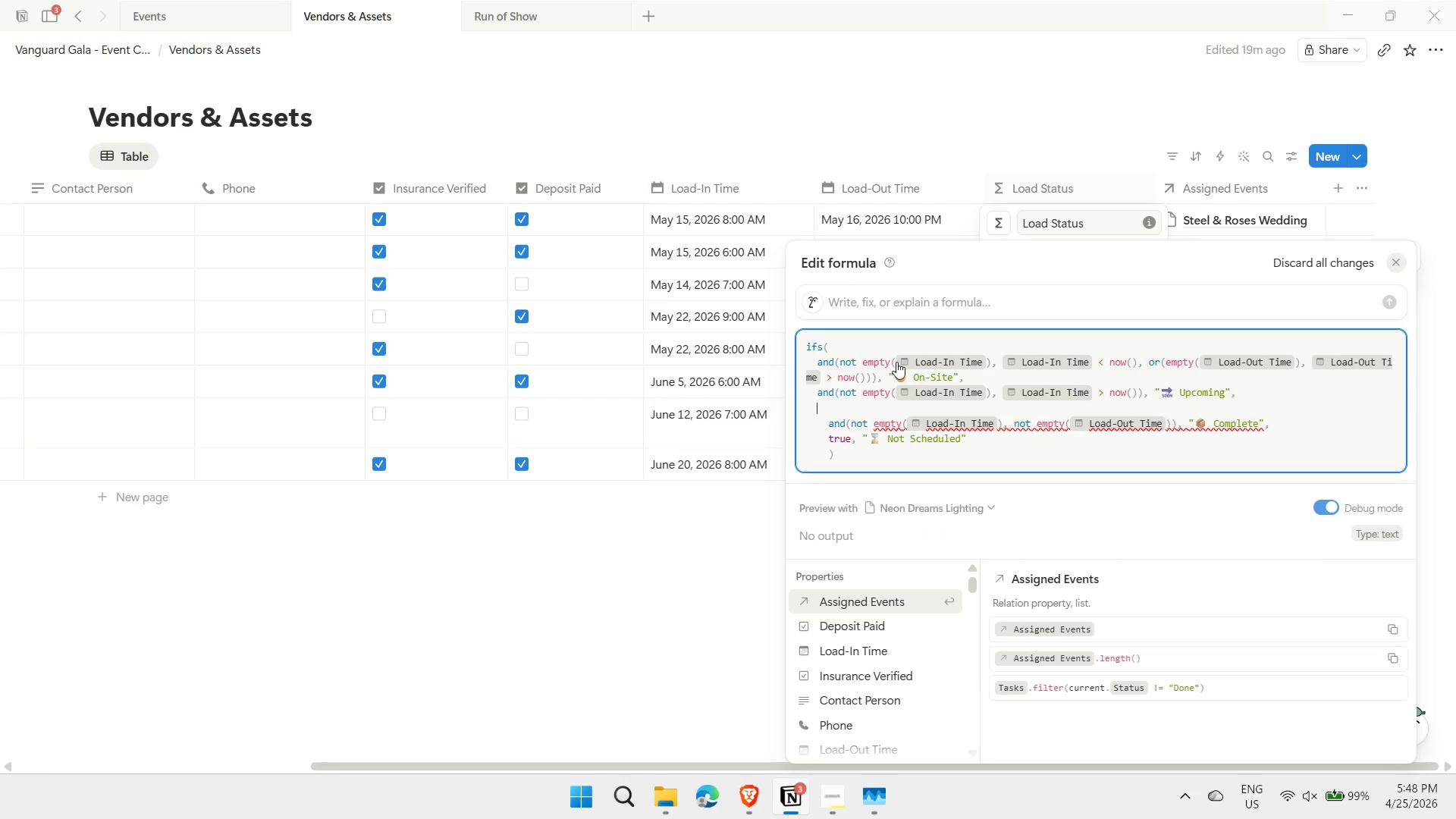 
key(Backspace)
 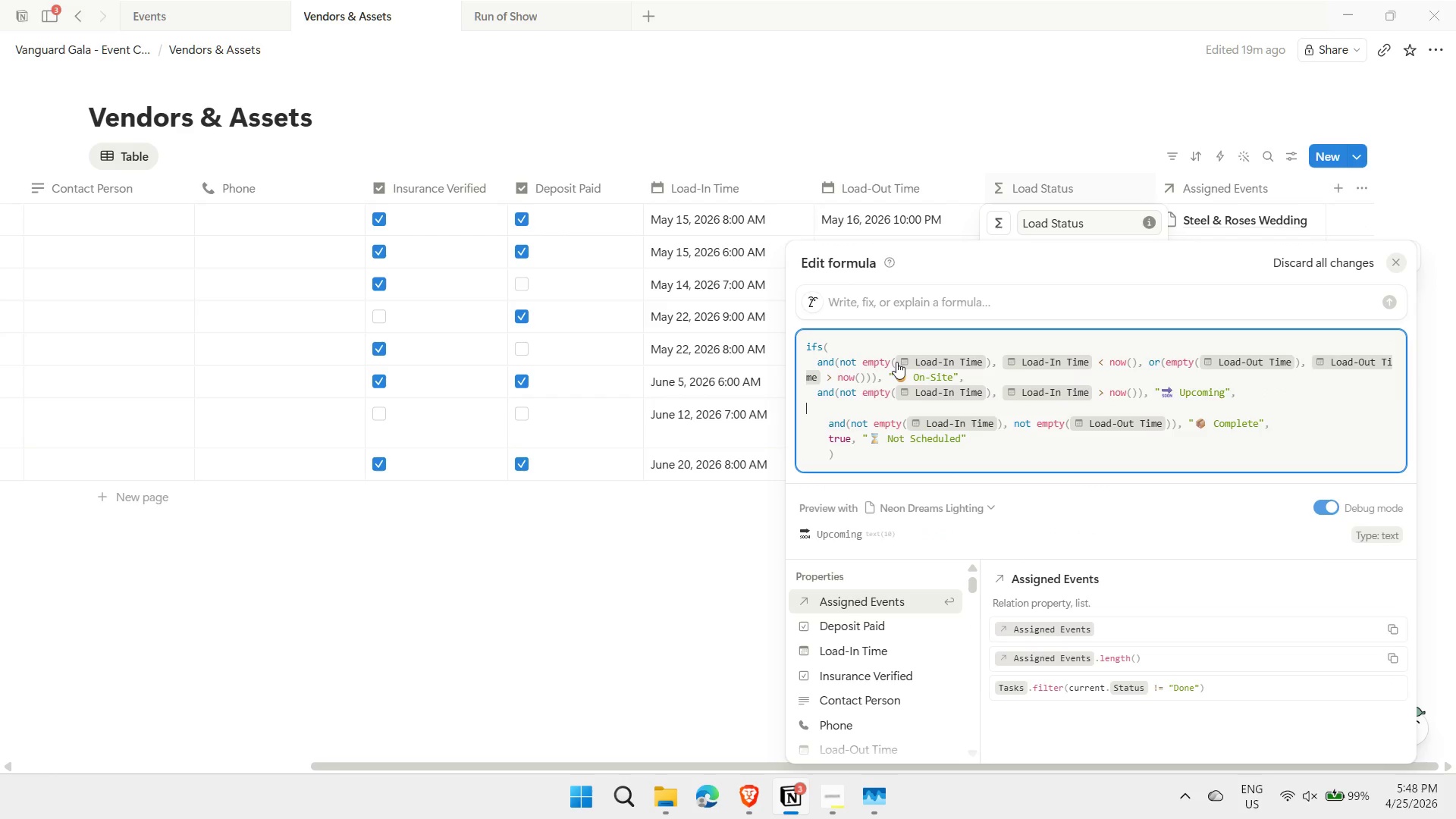 
key(Backspace)
 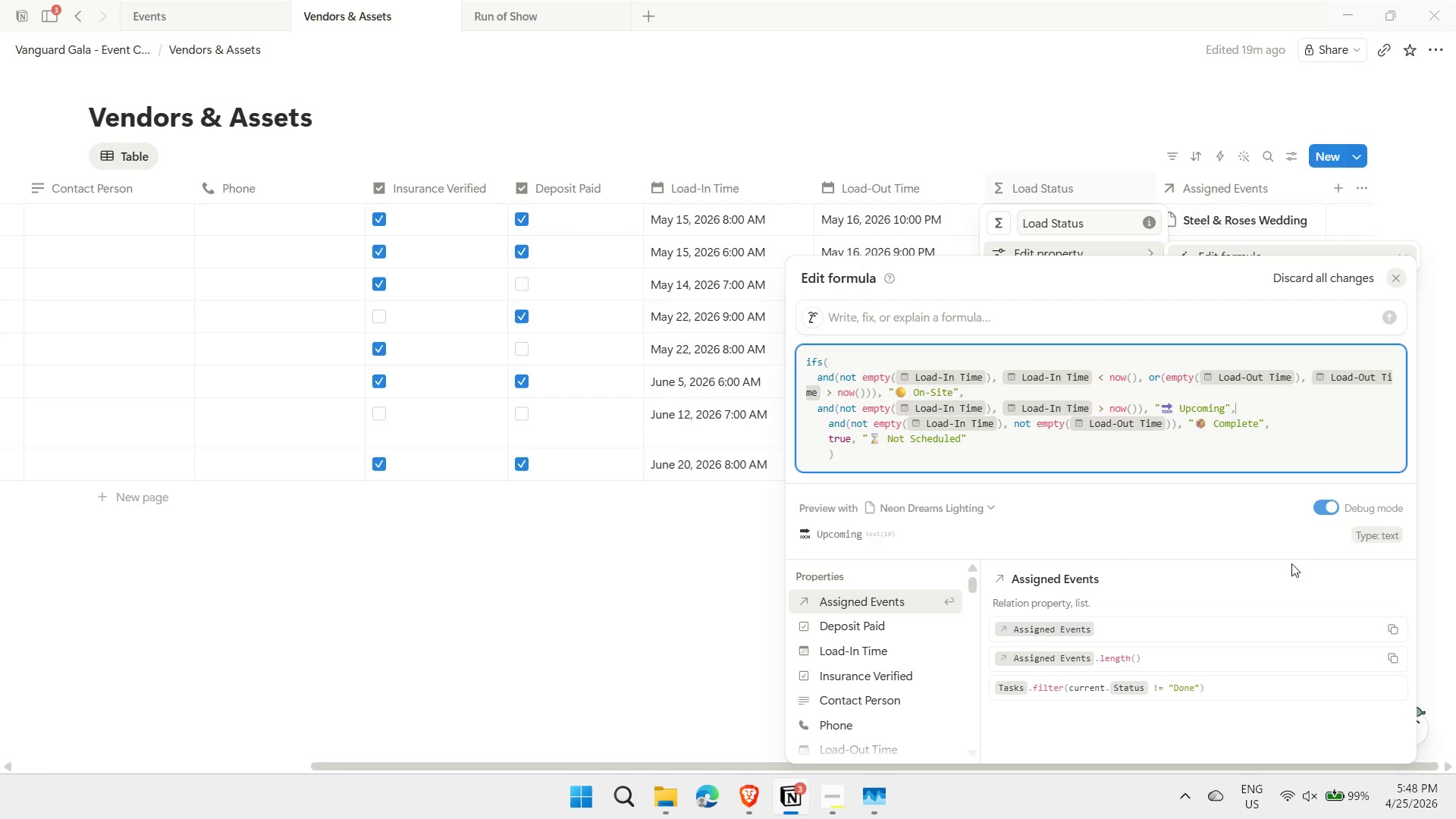 
wait(7.41)
 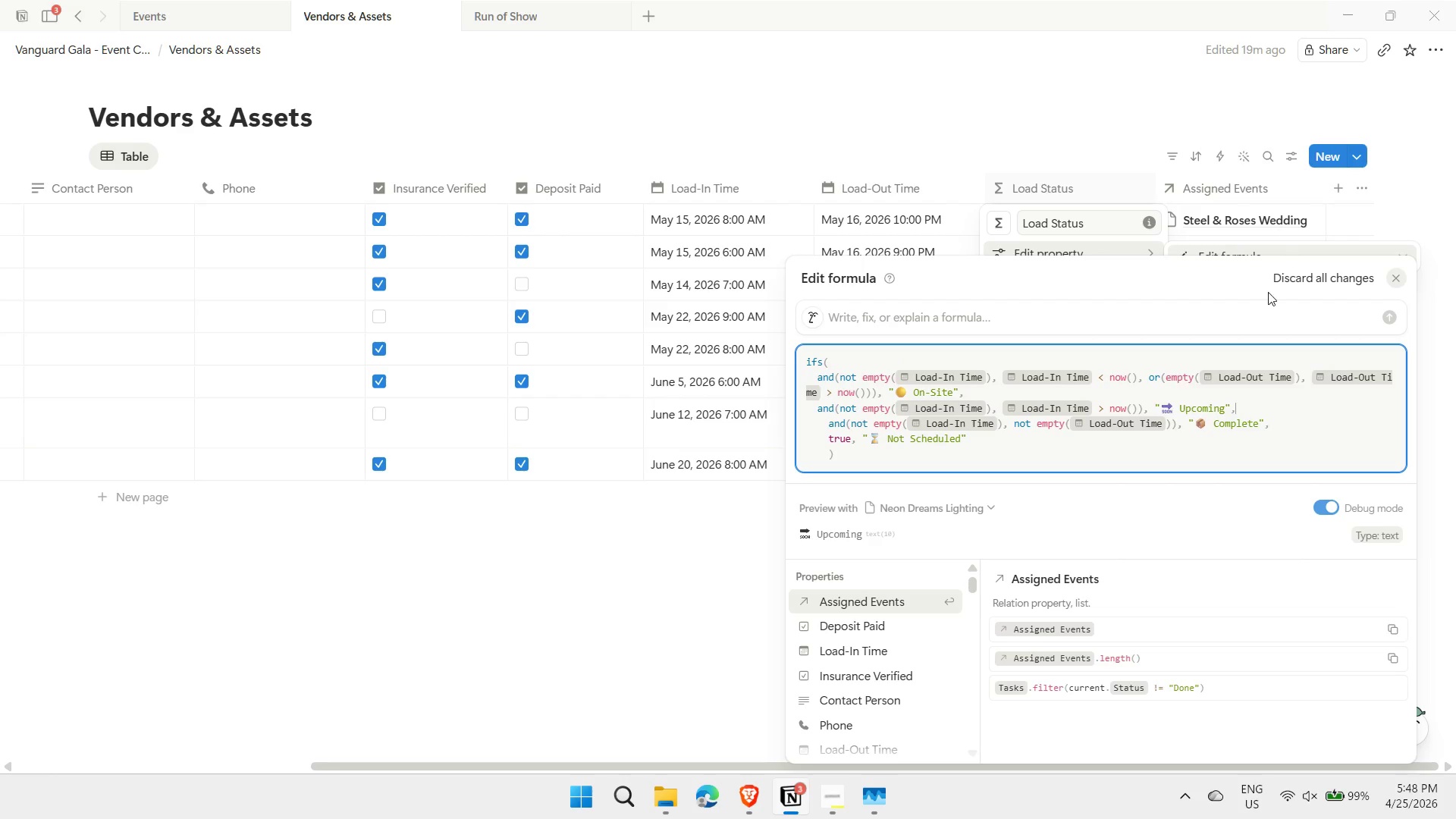 
left_click([662, 616])
 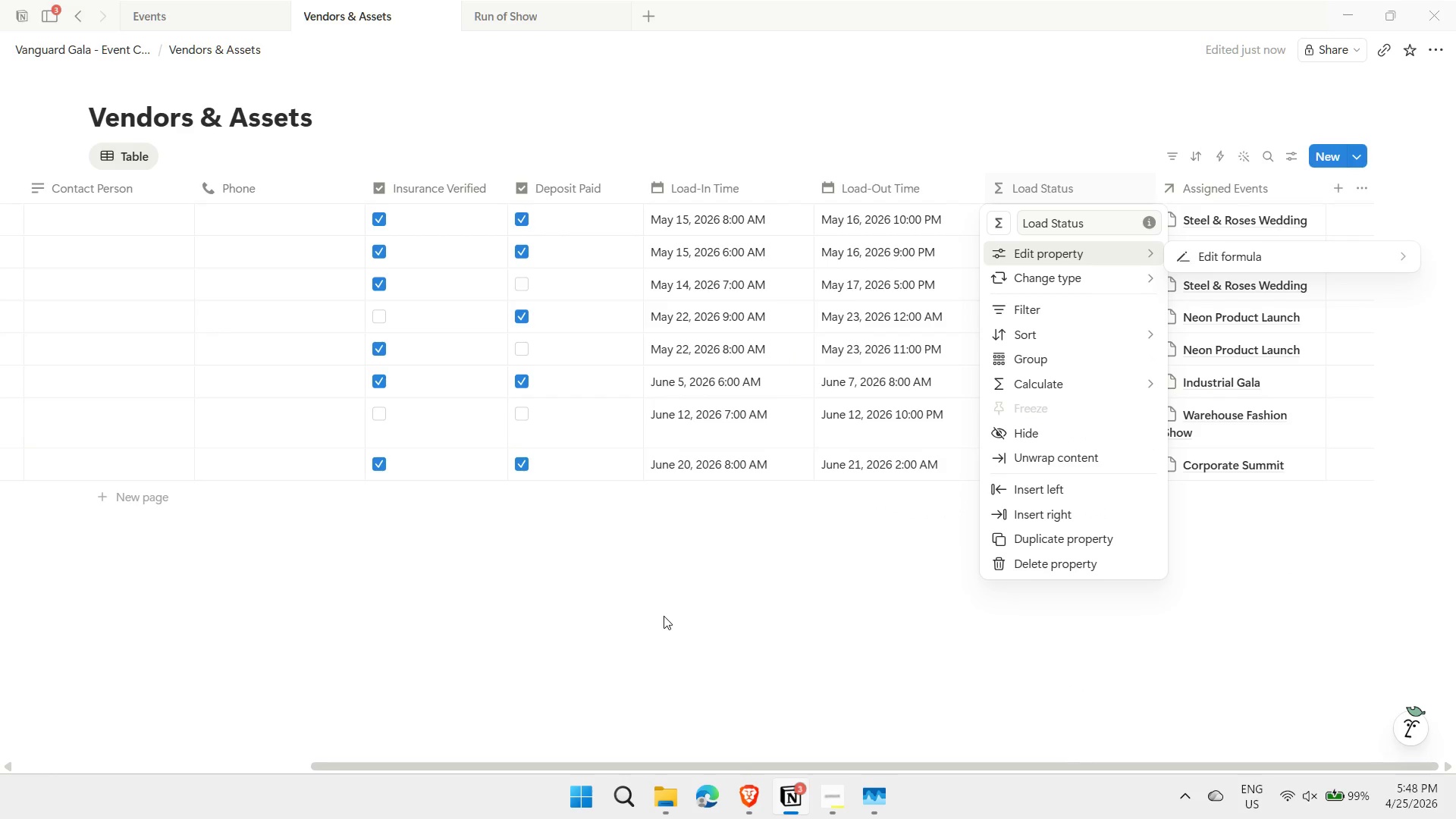 
left_click([835, 545])
 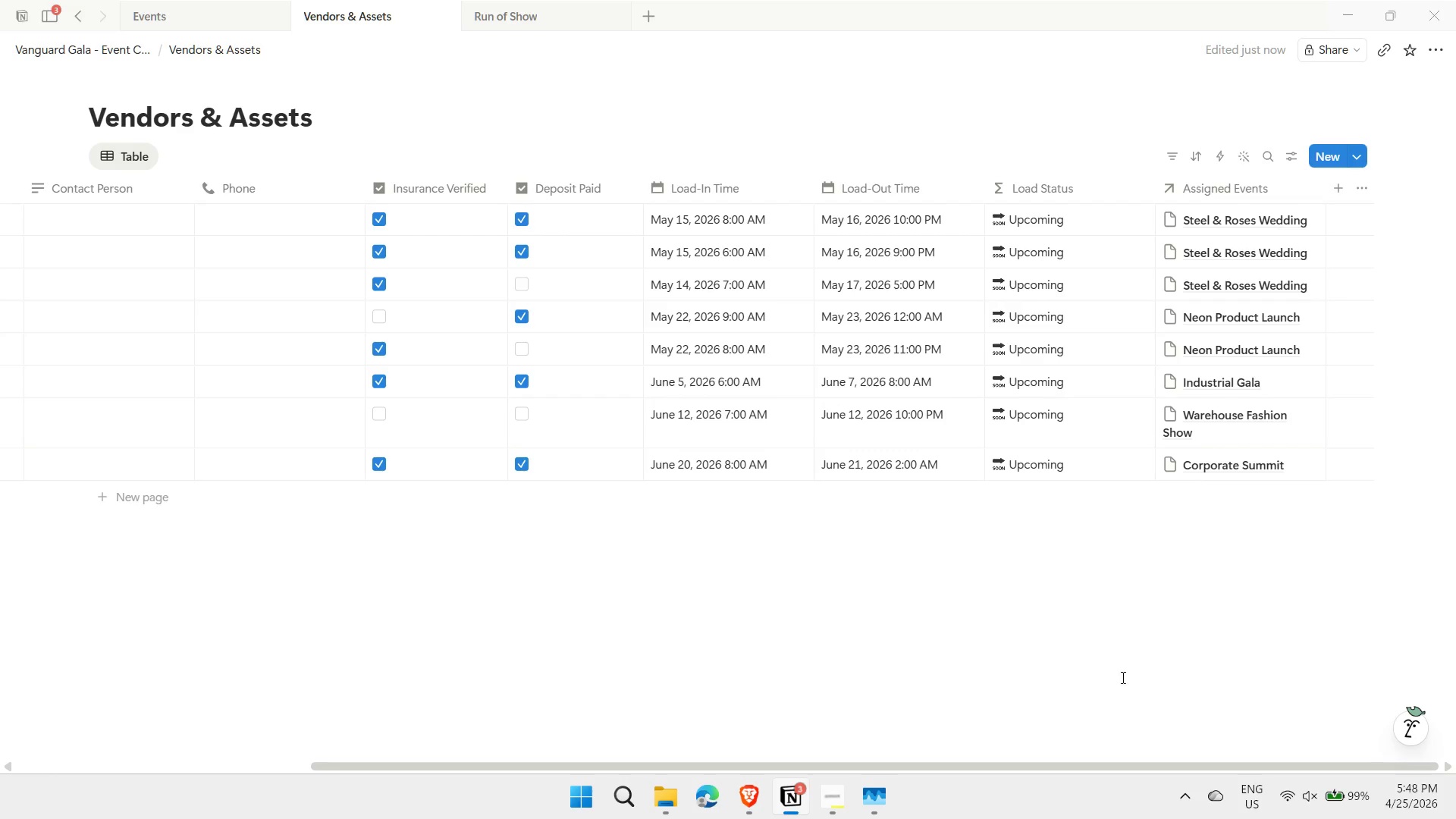 
left_click_drag(start_coordinate=[1099, 766], to_coordinate=[1130, 766])
 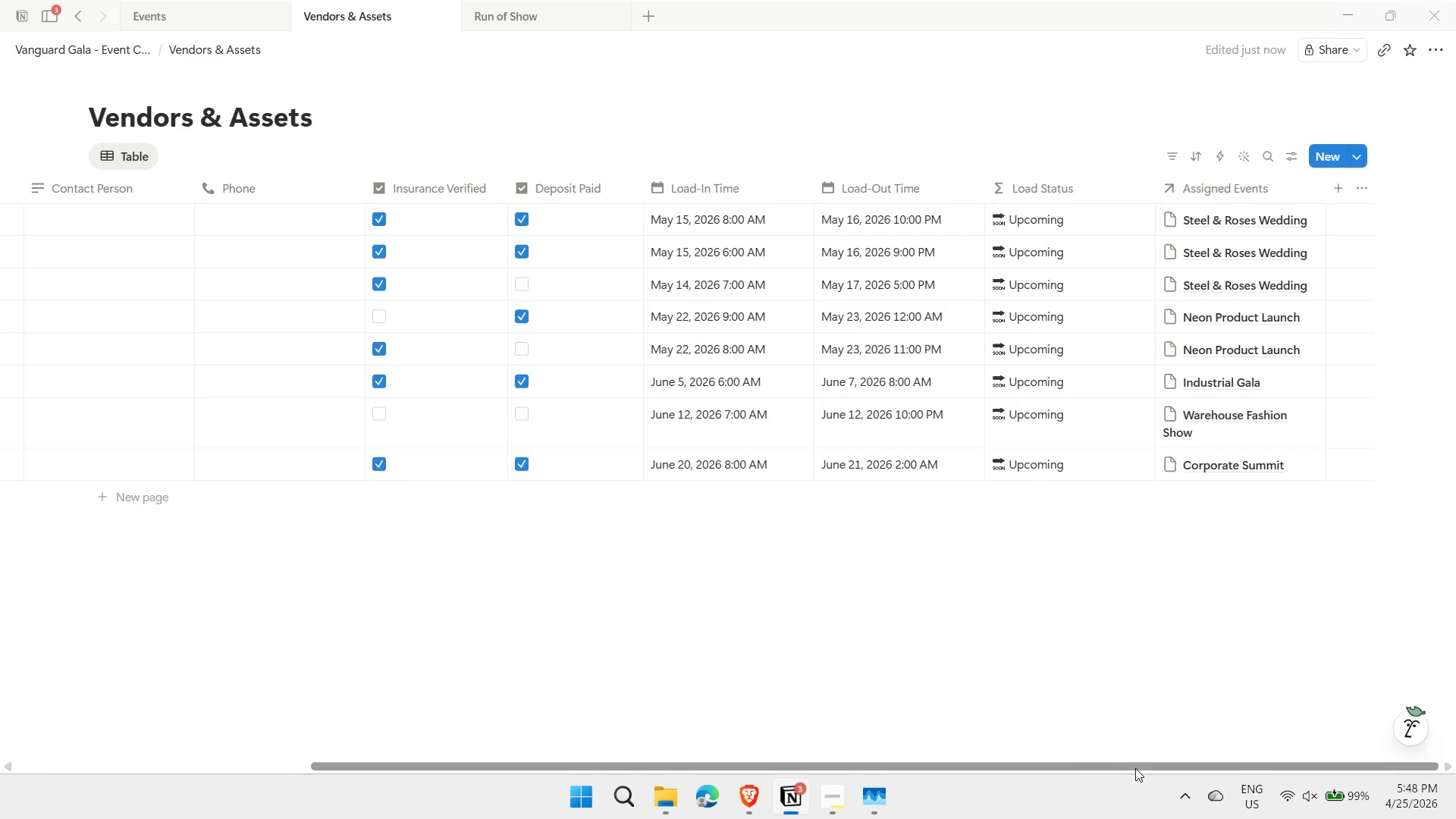 
left_click_drag(start_coordinate=[1135, 768], to_coordinate=[974, 775])
 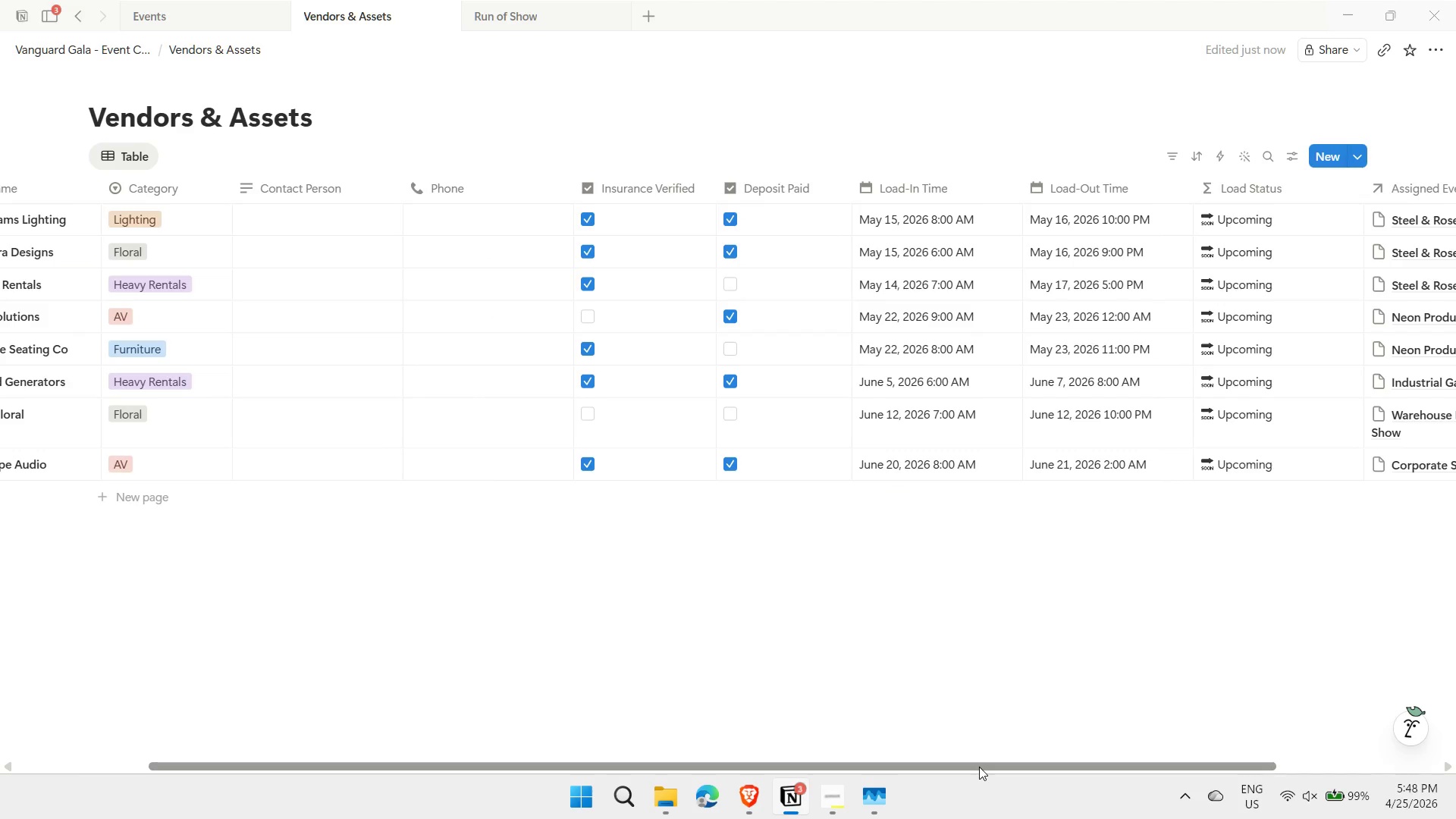 
wait(9.8)
 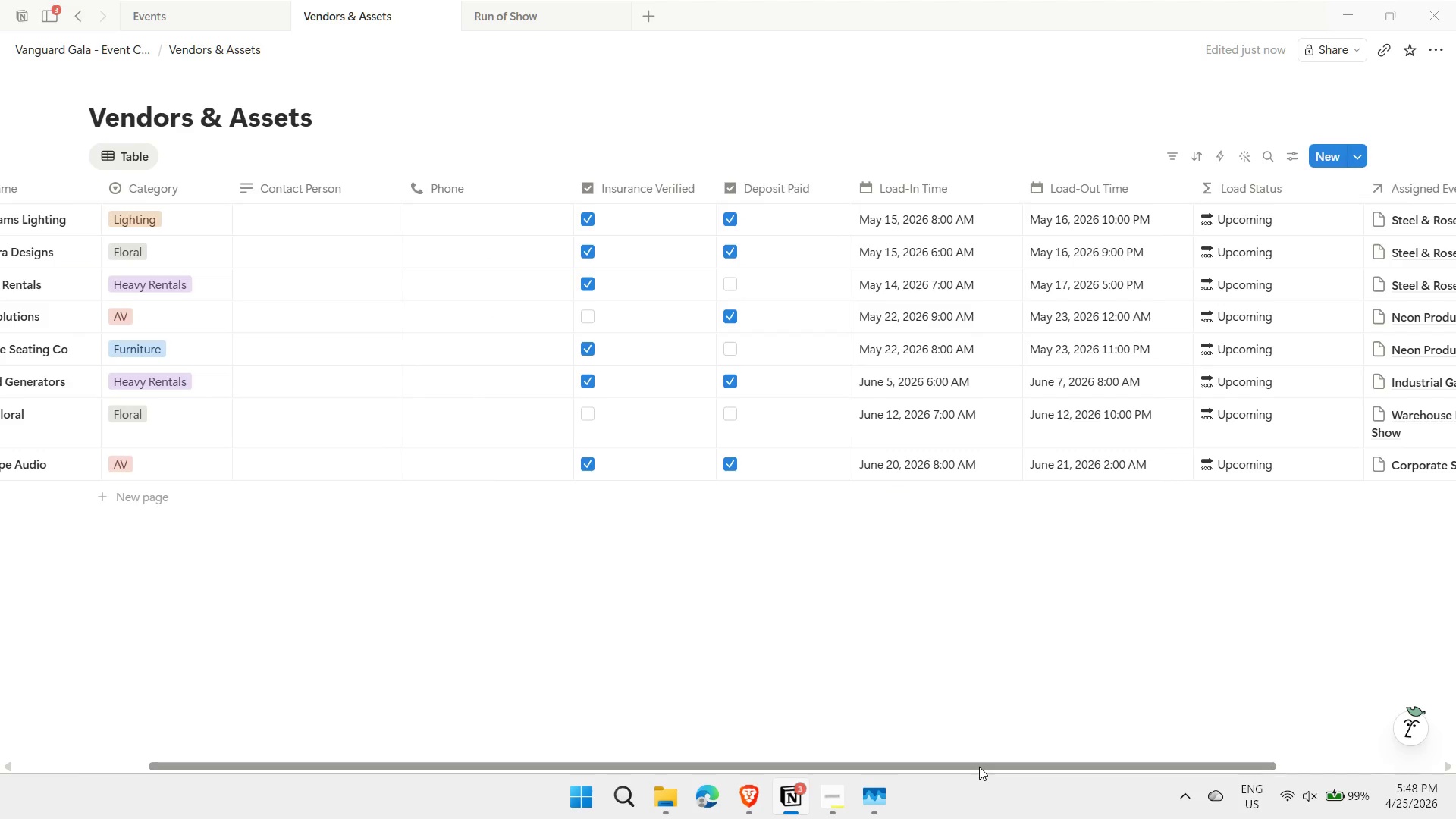 
left_click([558, 11])
 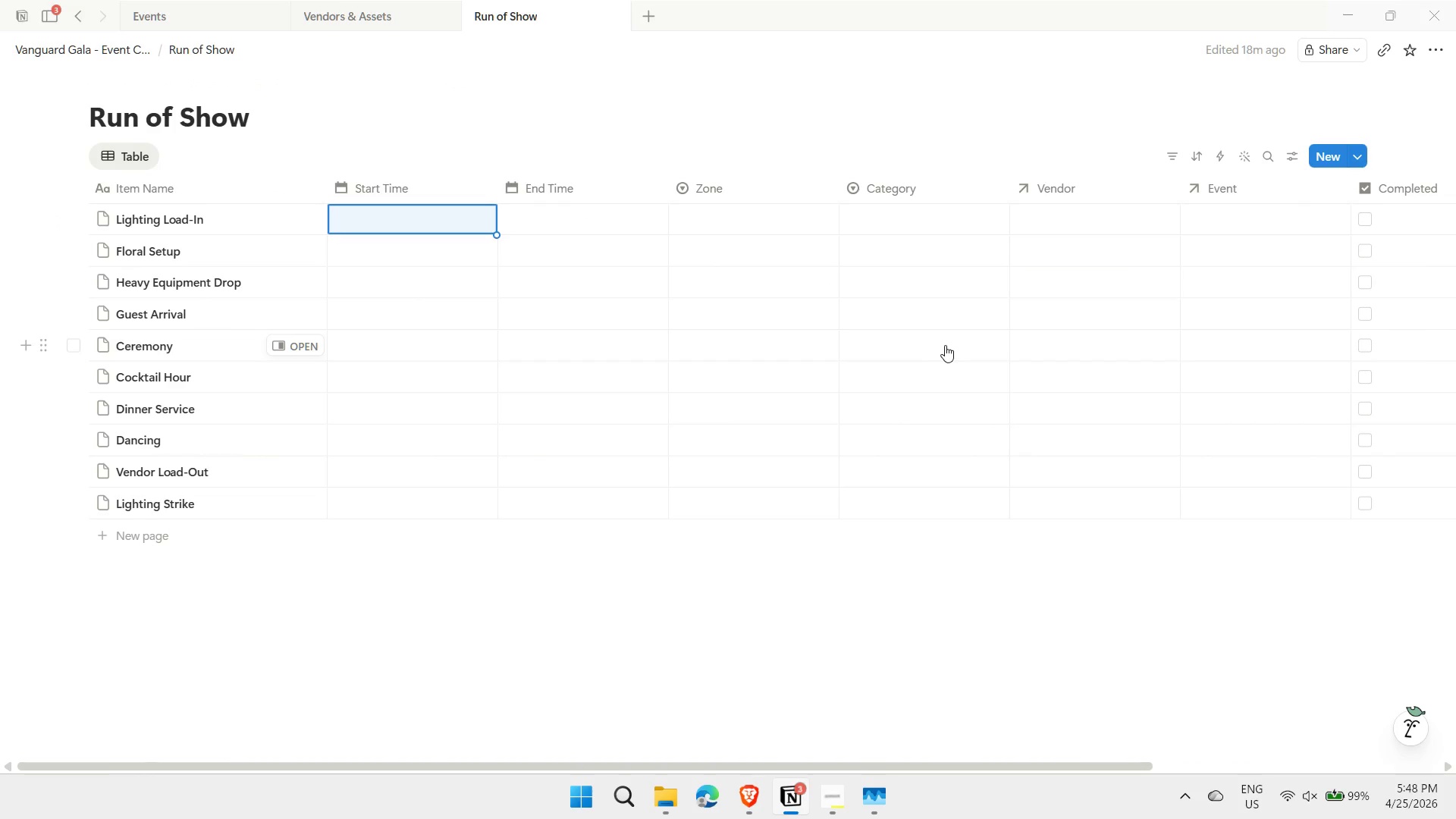 
left_click([831, 805])